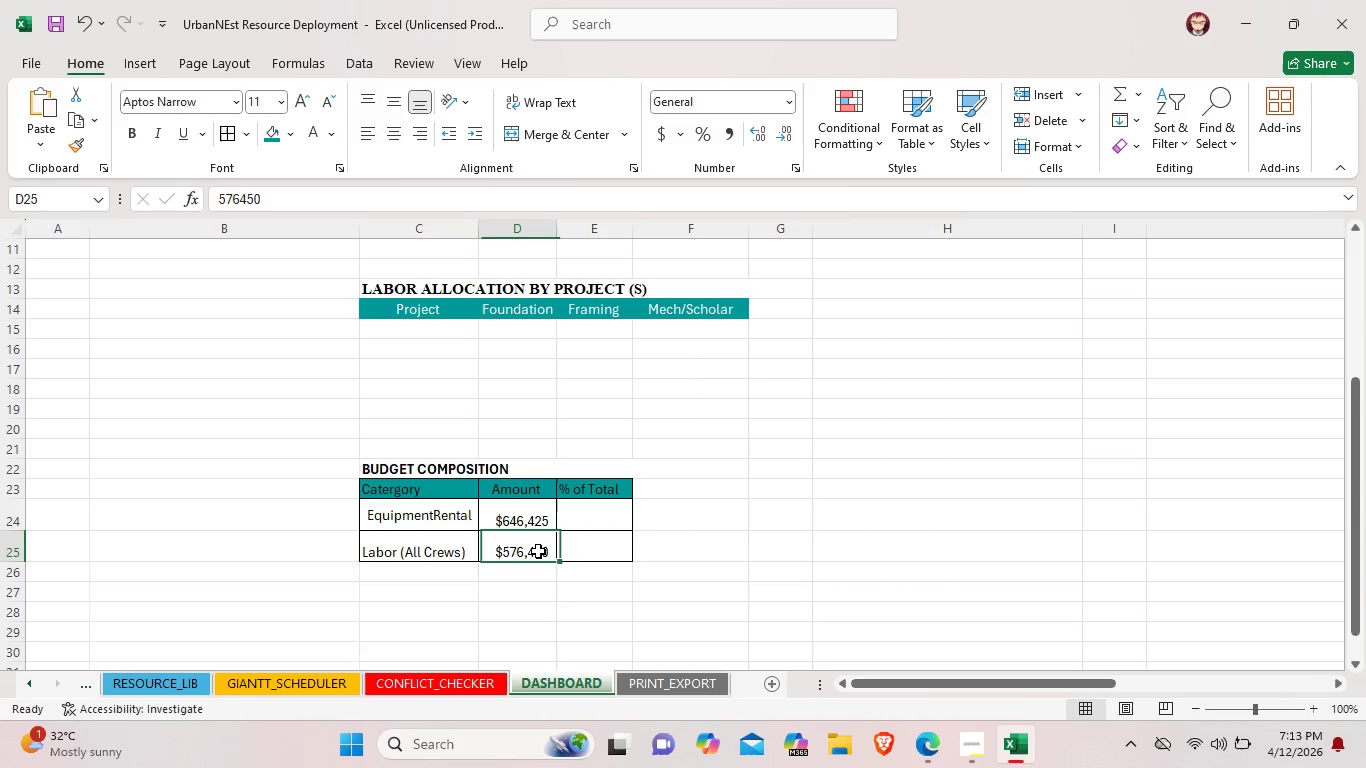 
left_click([538, 551])
 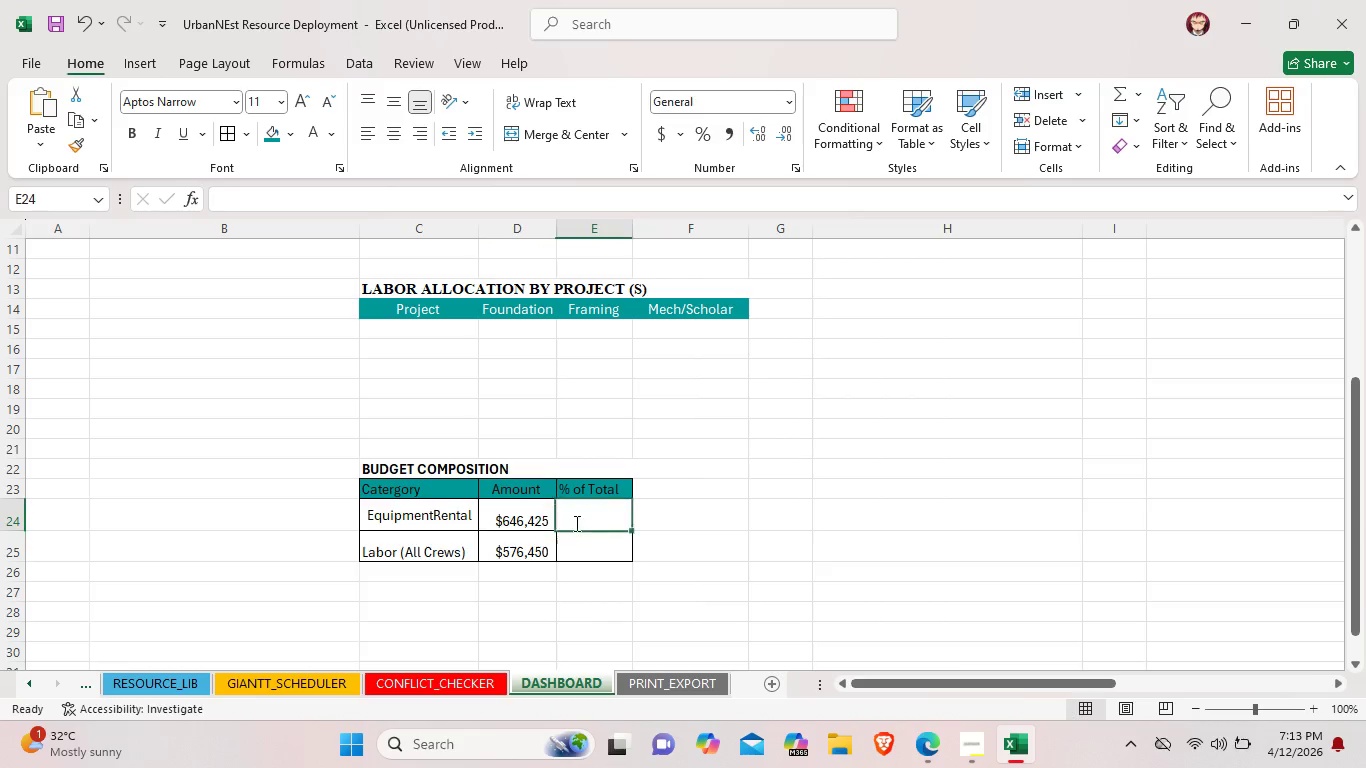 
double_click([575, 523])
 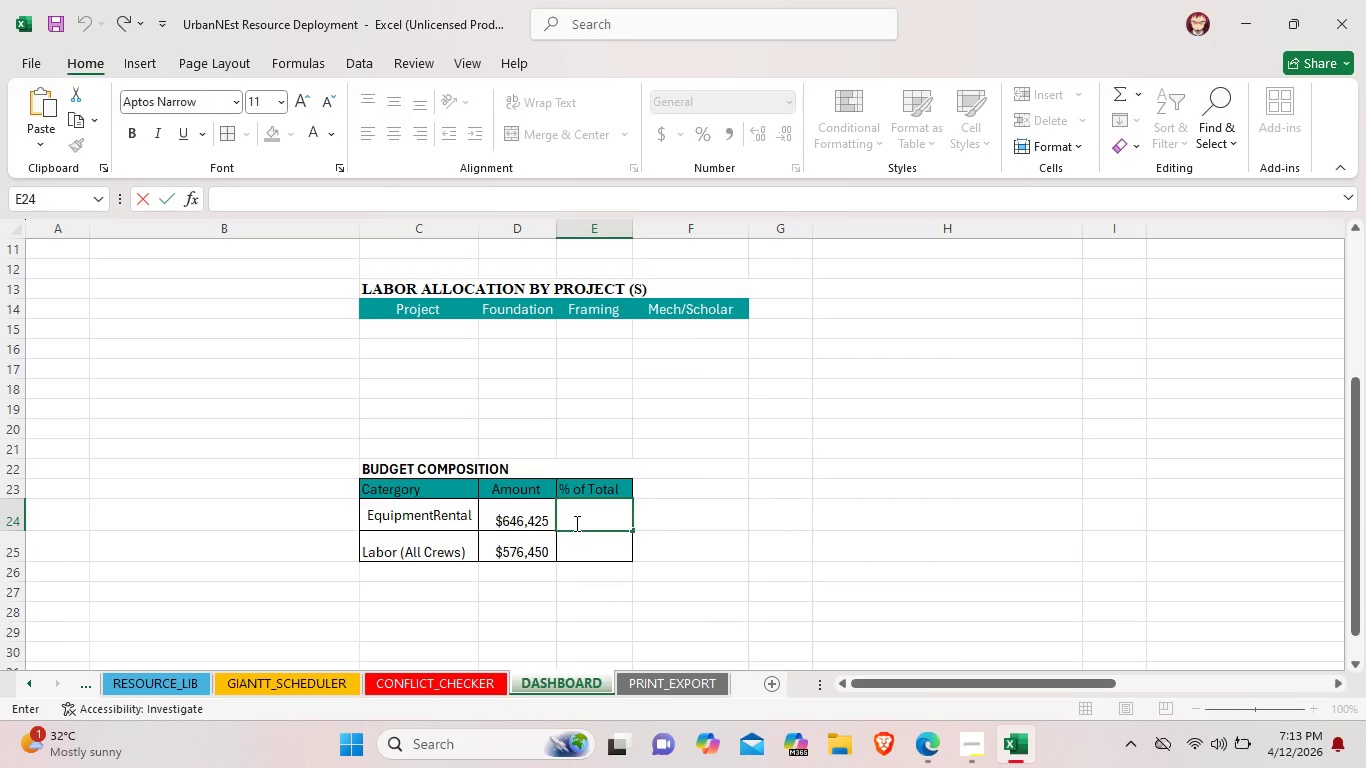 
key(Space)
 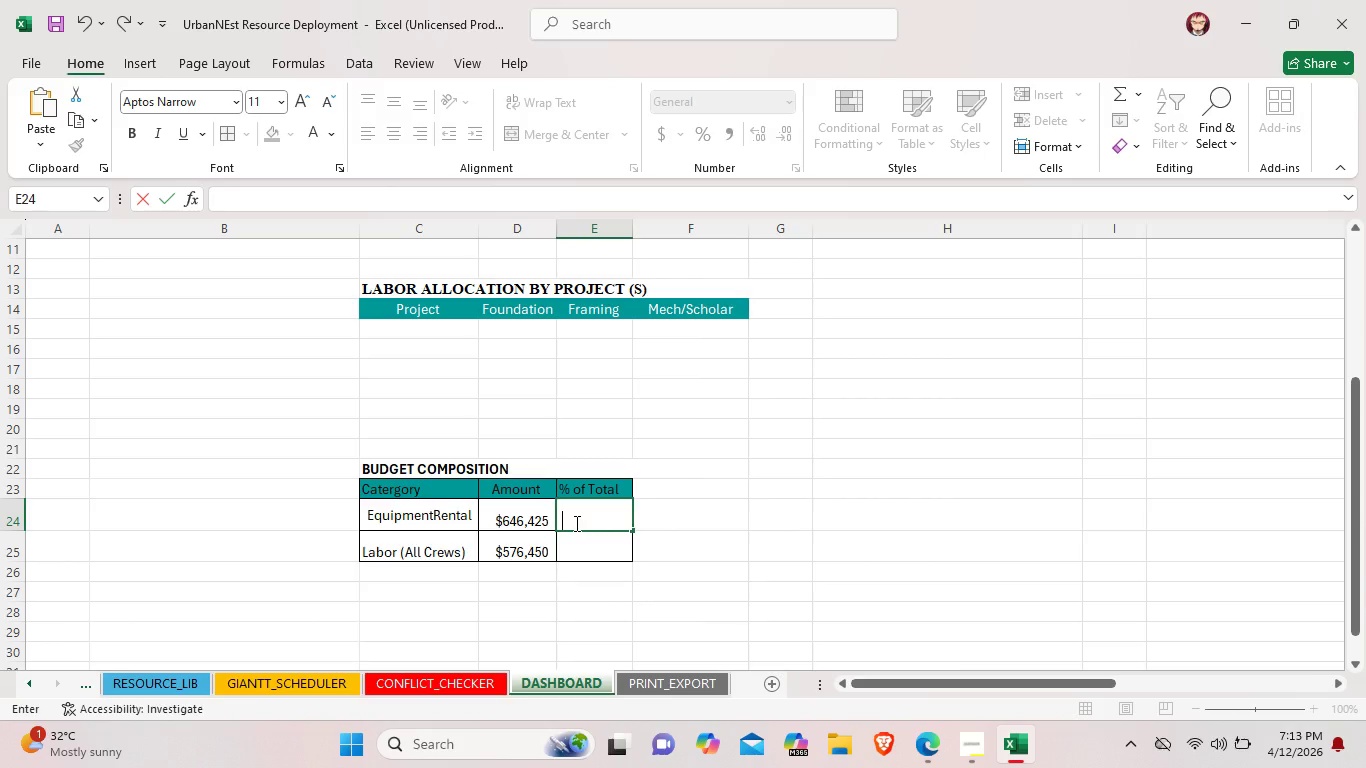 
left_click([575, 523])
 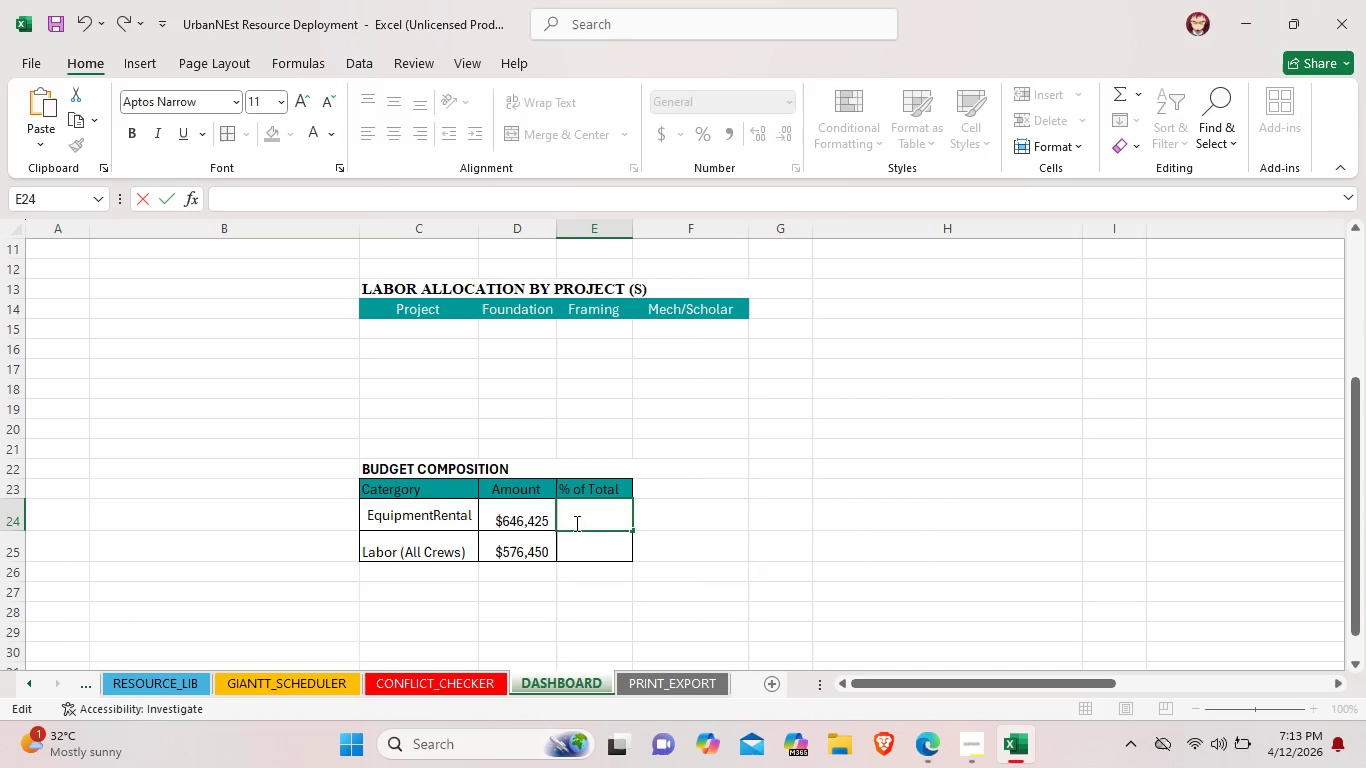 
type(52.9)
 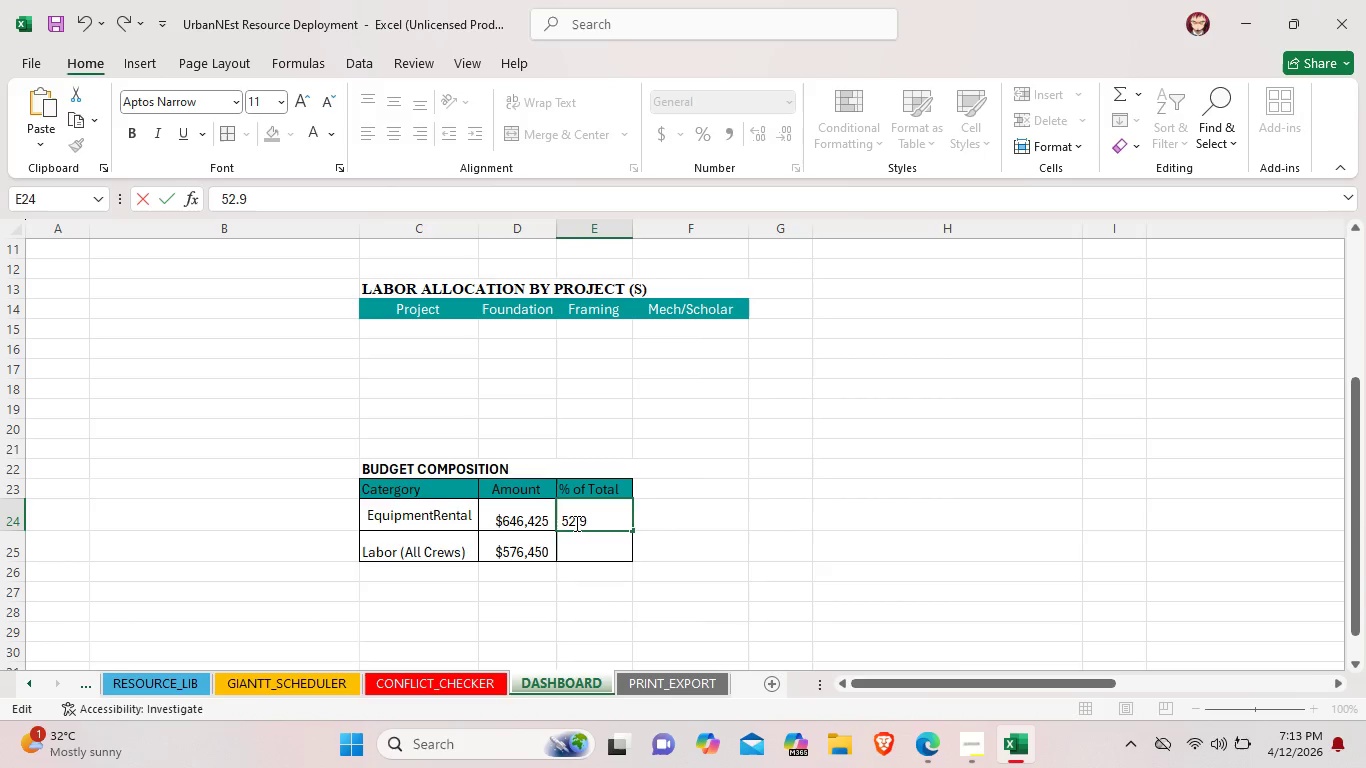 
wait(5.73)
 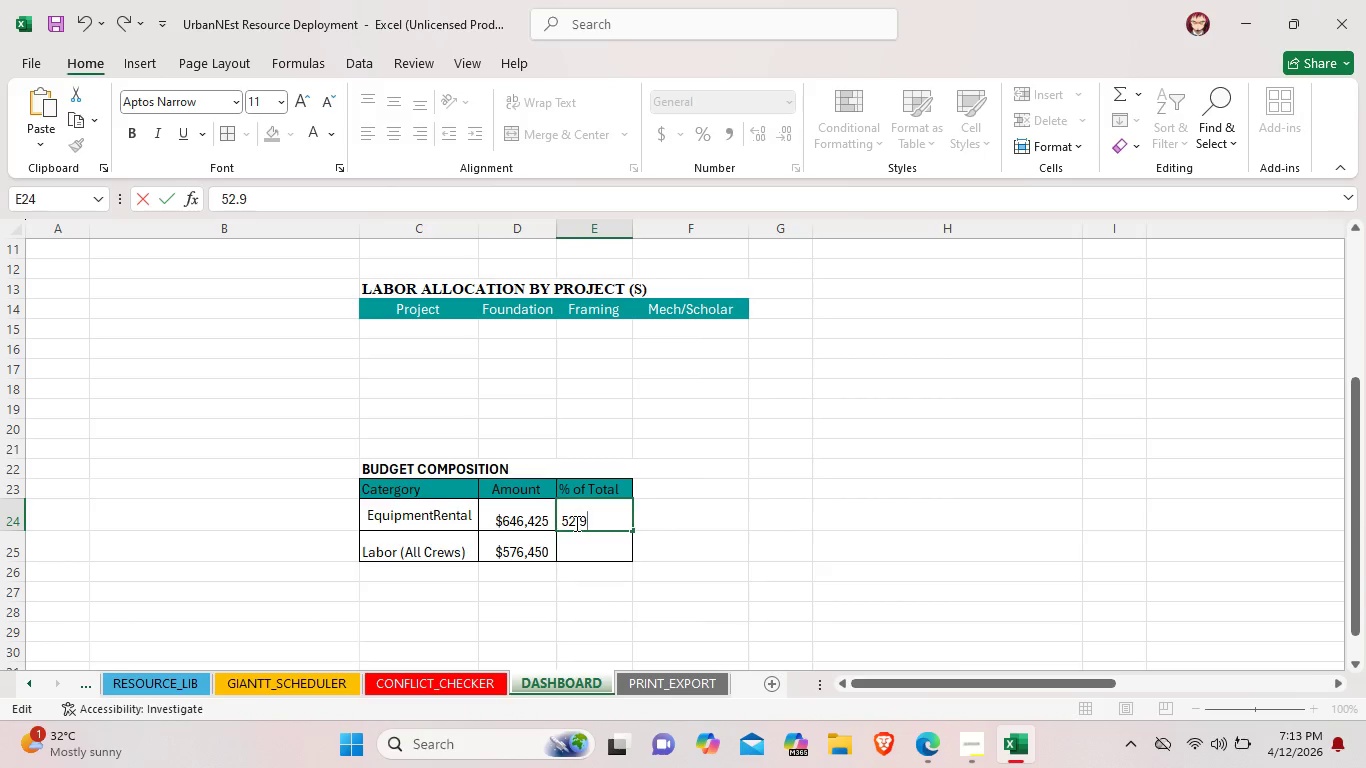 
key(Shift+5)
 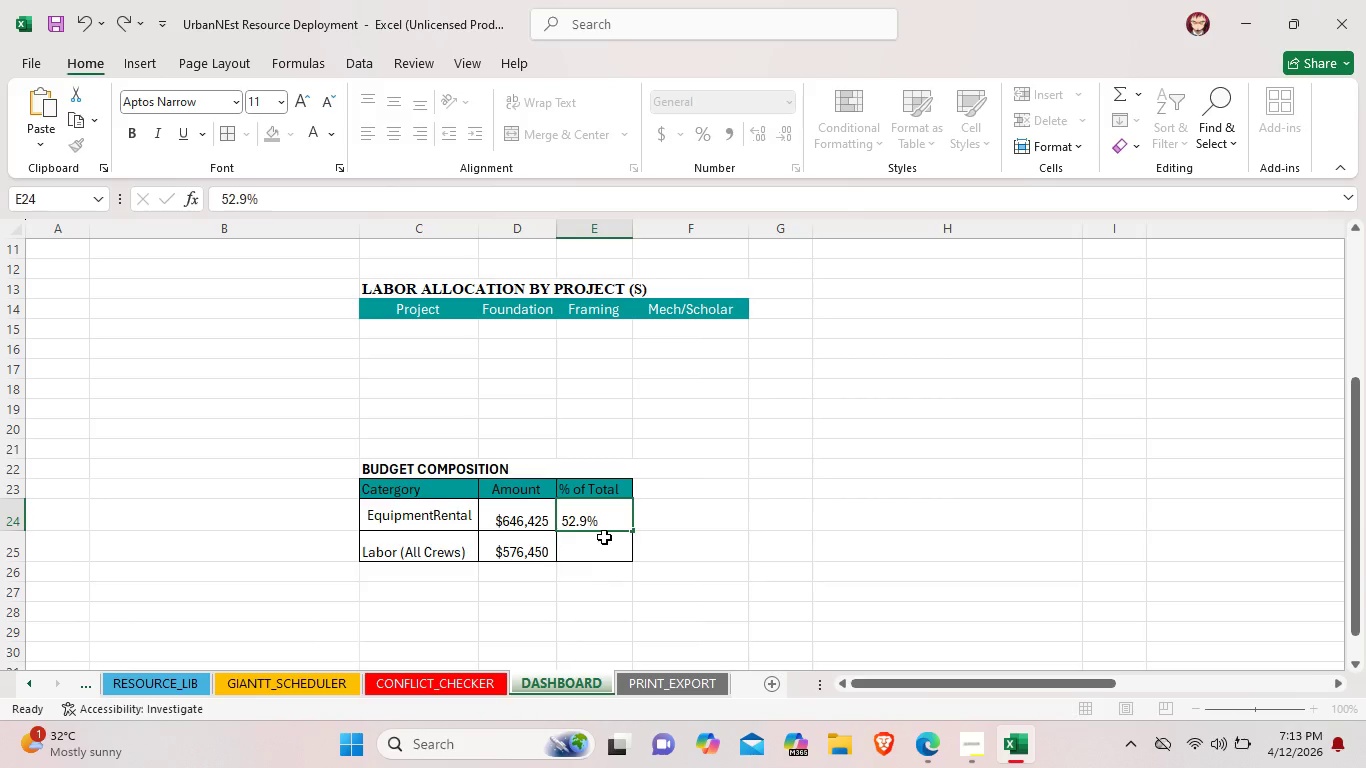 
double_click([604, 538])
 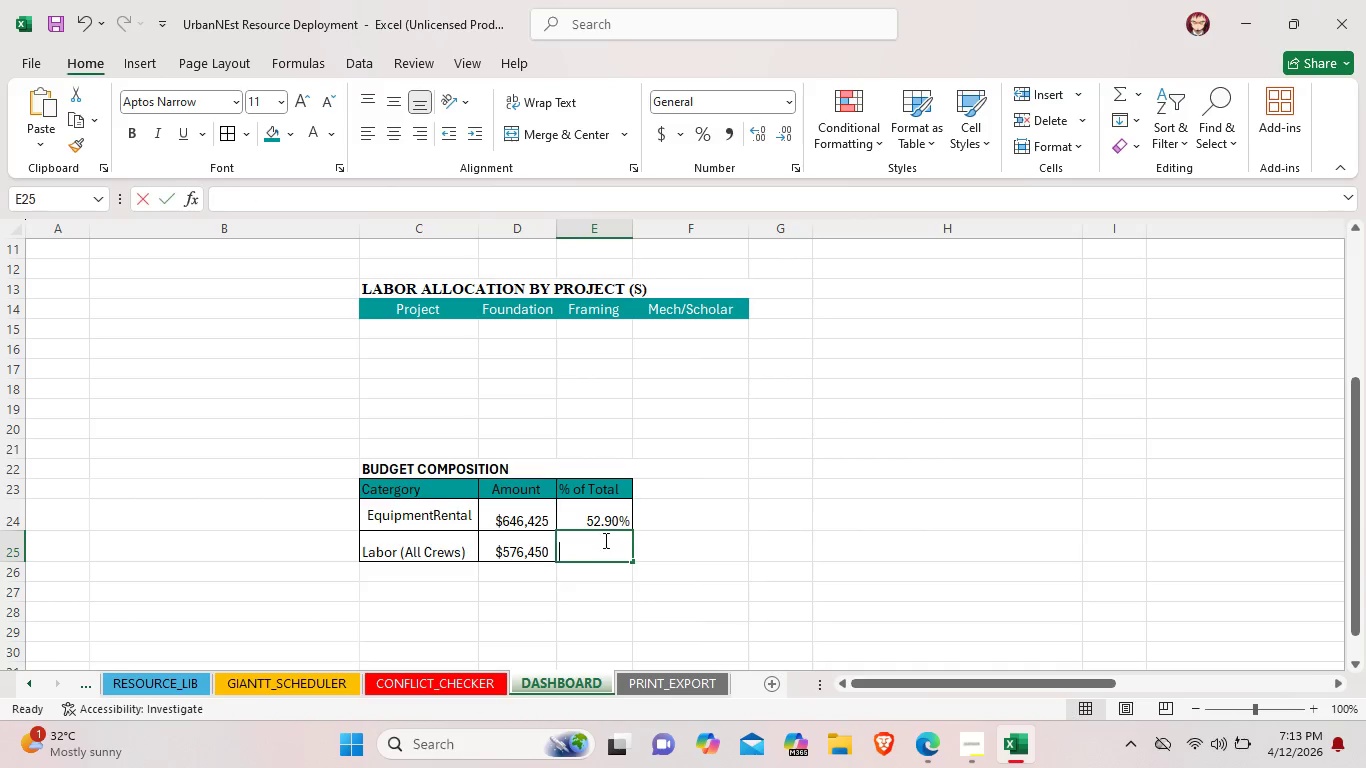 
double_click([604, 540])
 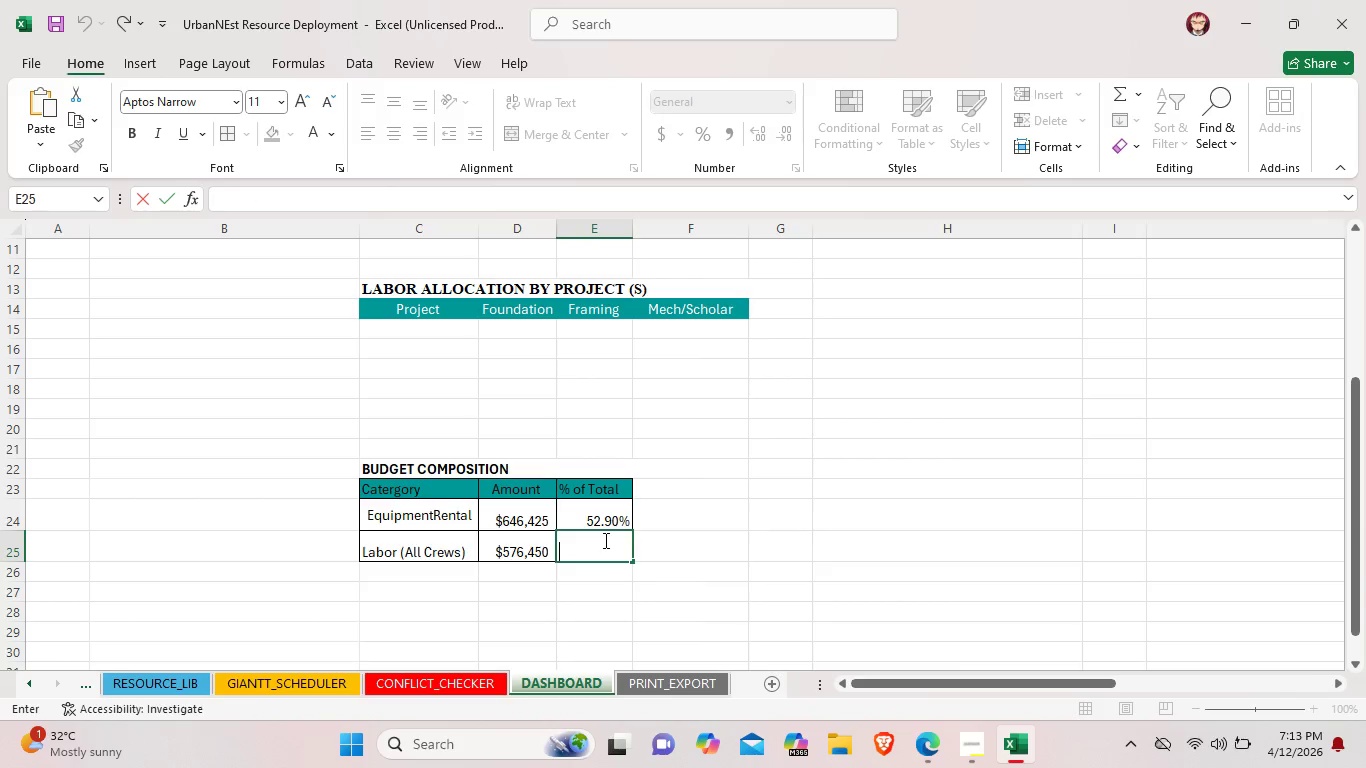 
type(47..)
key(Backspace)
type(1%)
 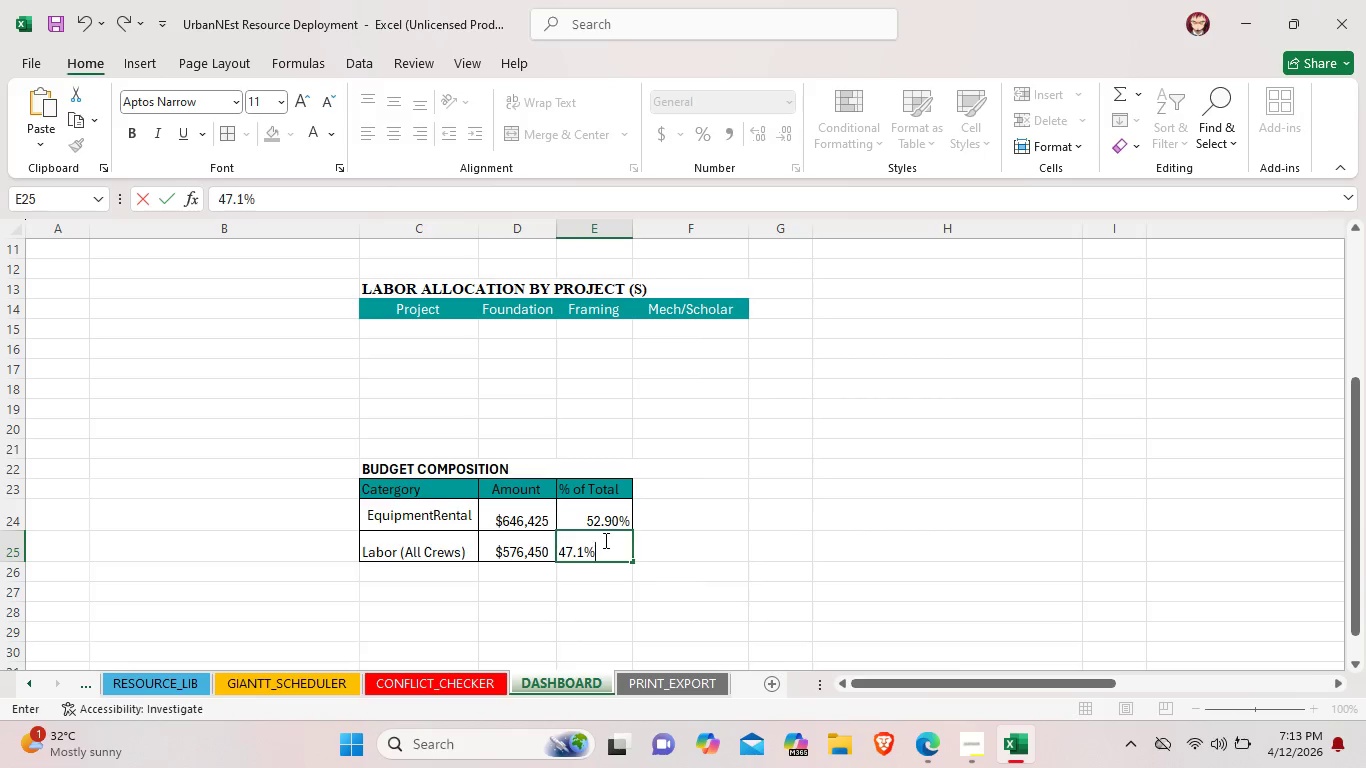 
left_click([675, 548])
 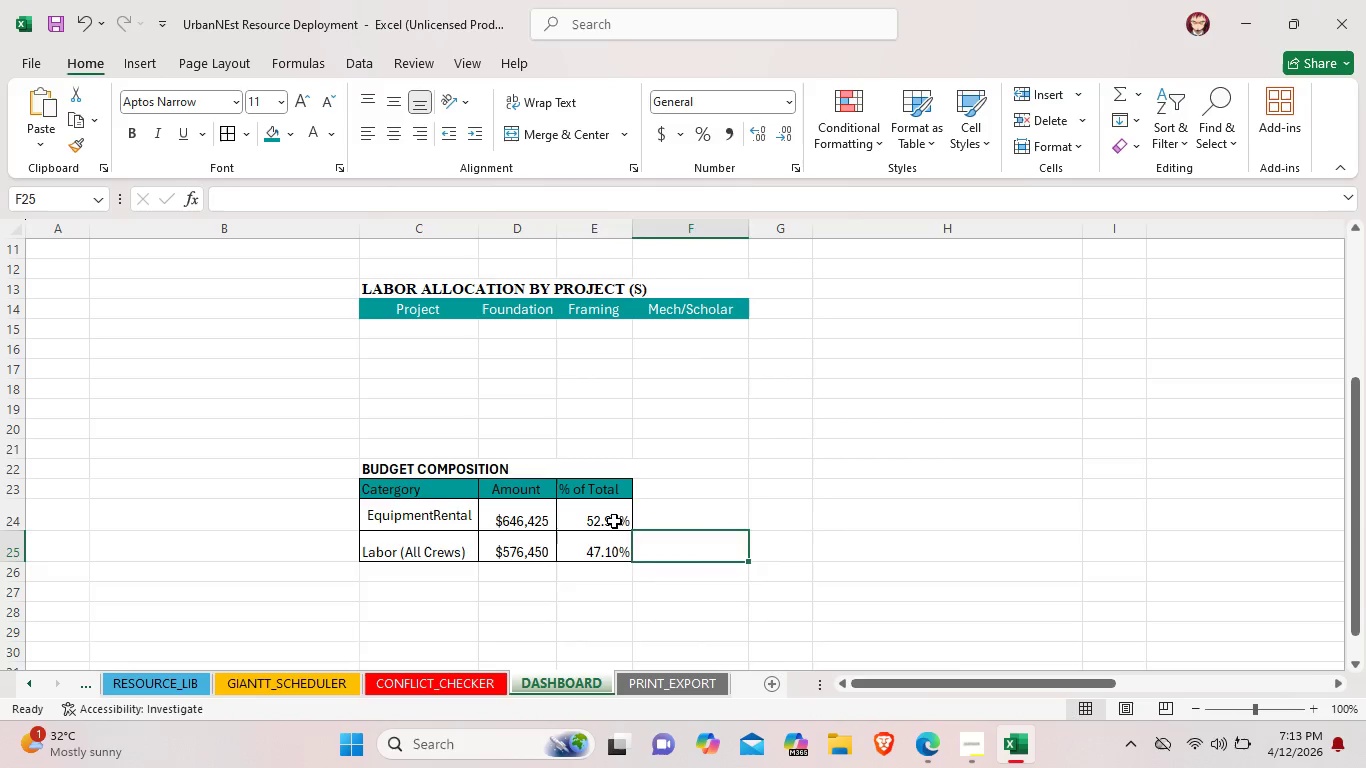 
left_click([614, 521])
 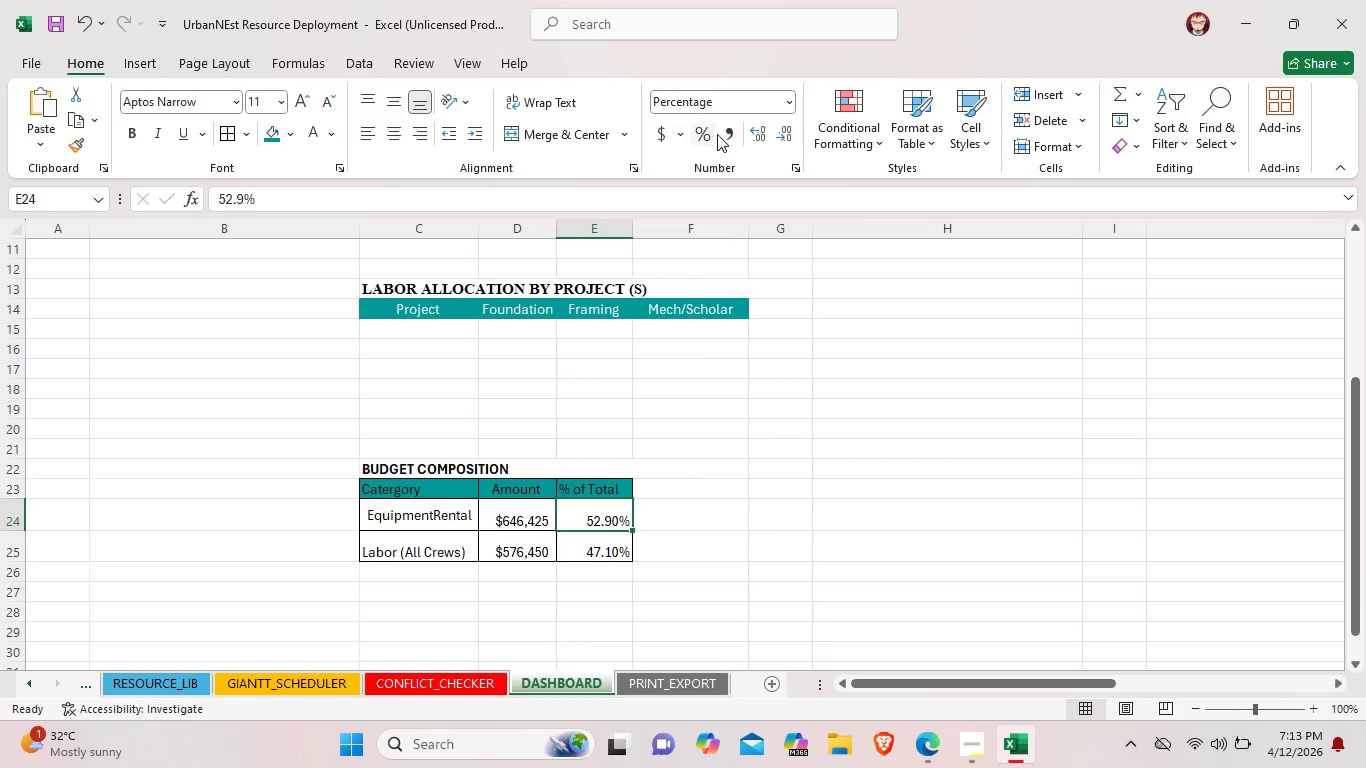 
mouse_move([732, 138])
 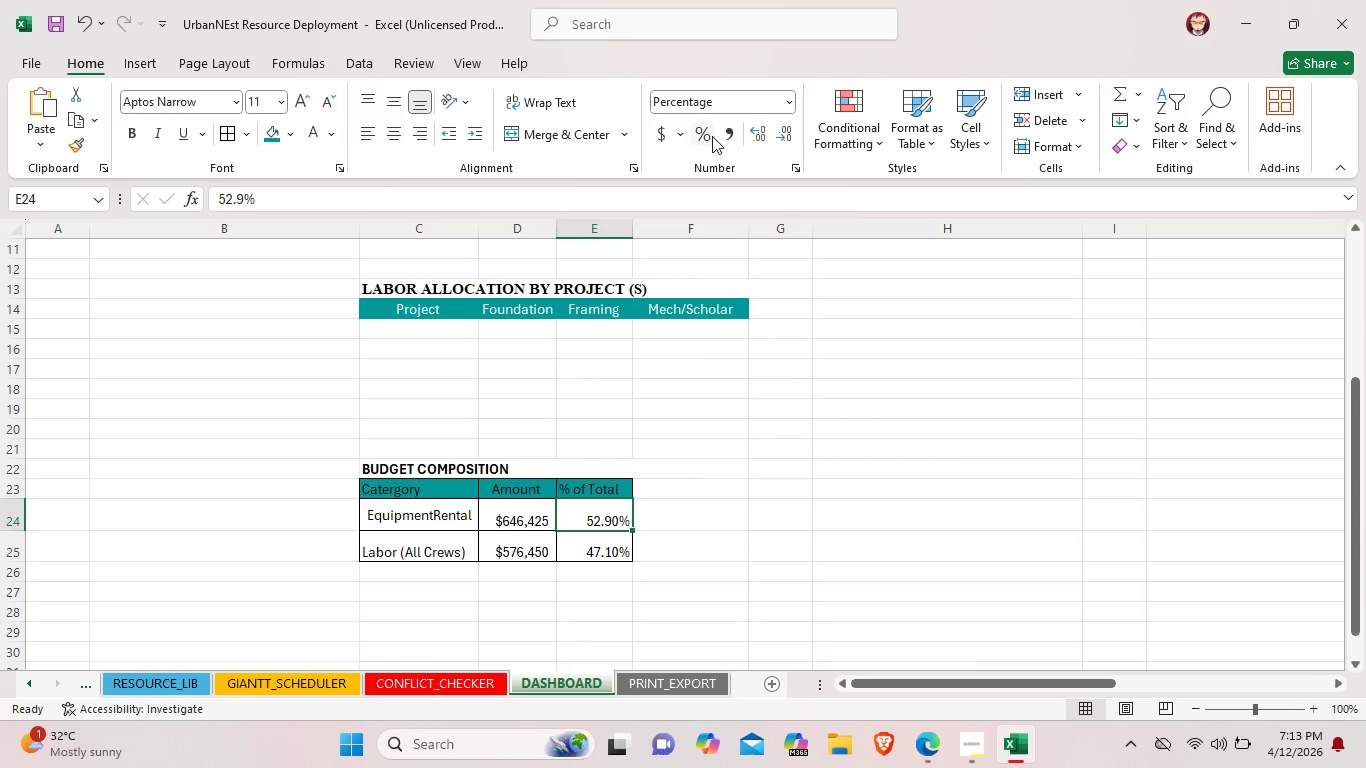 
left_click([712, 136])
 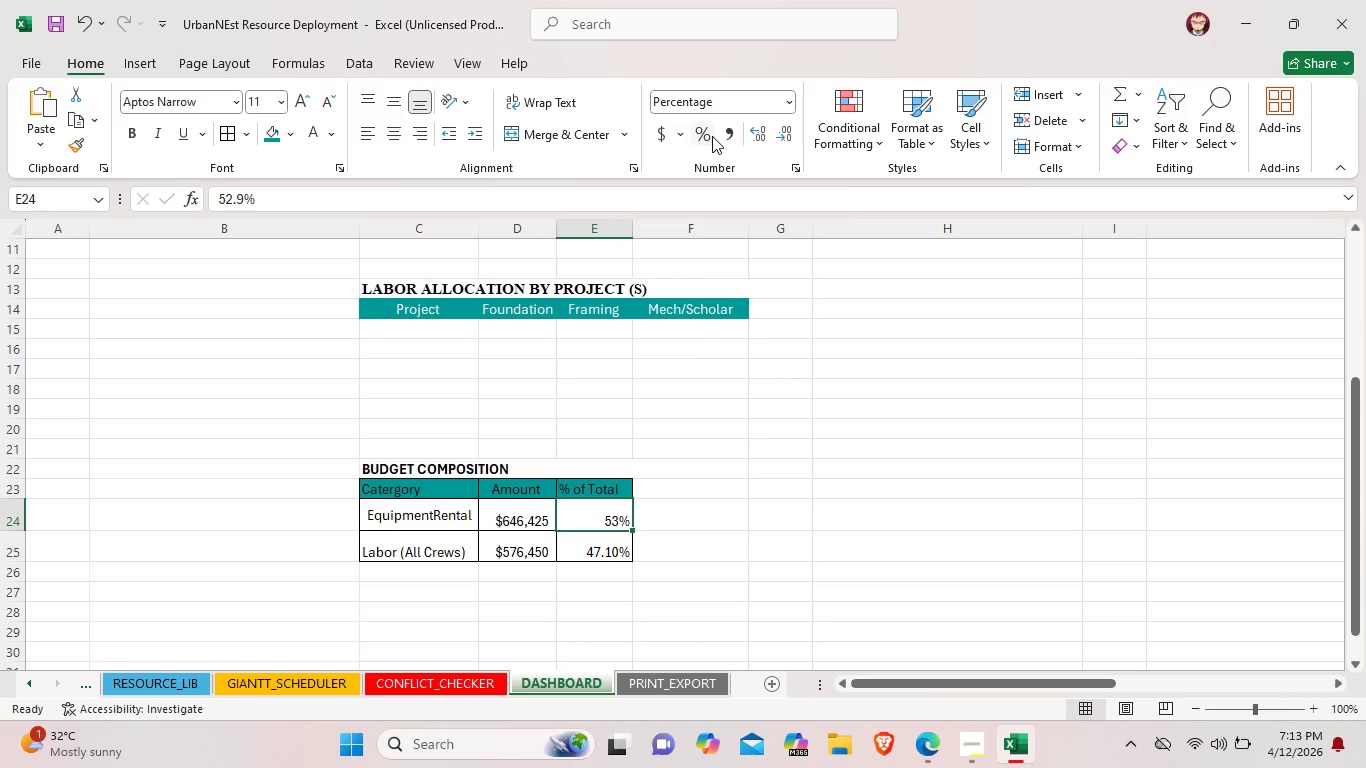 
left_click([712, 136])
 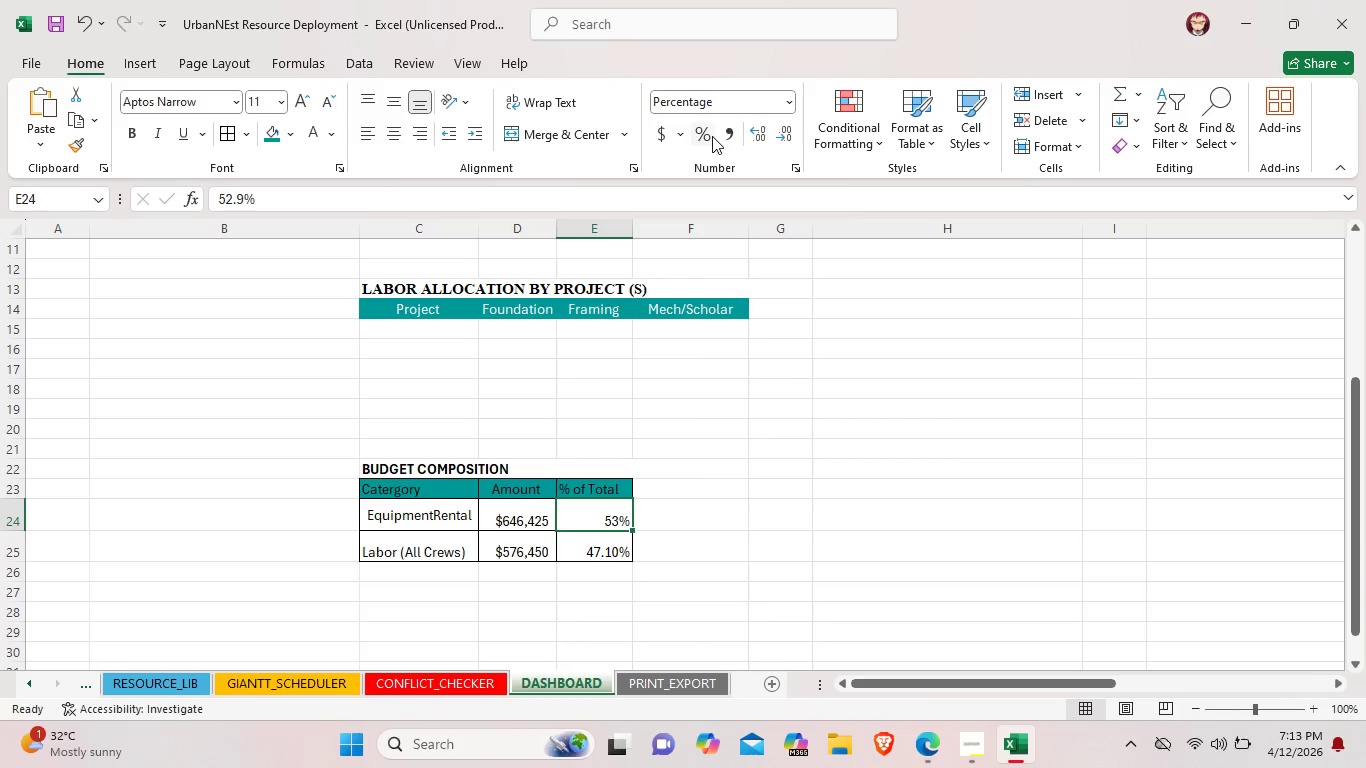 
left_click([712, 136])
 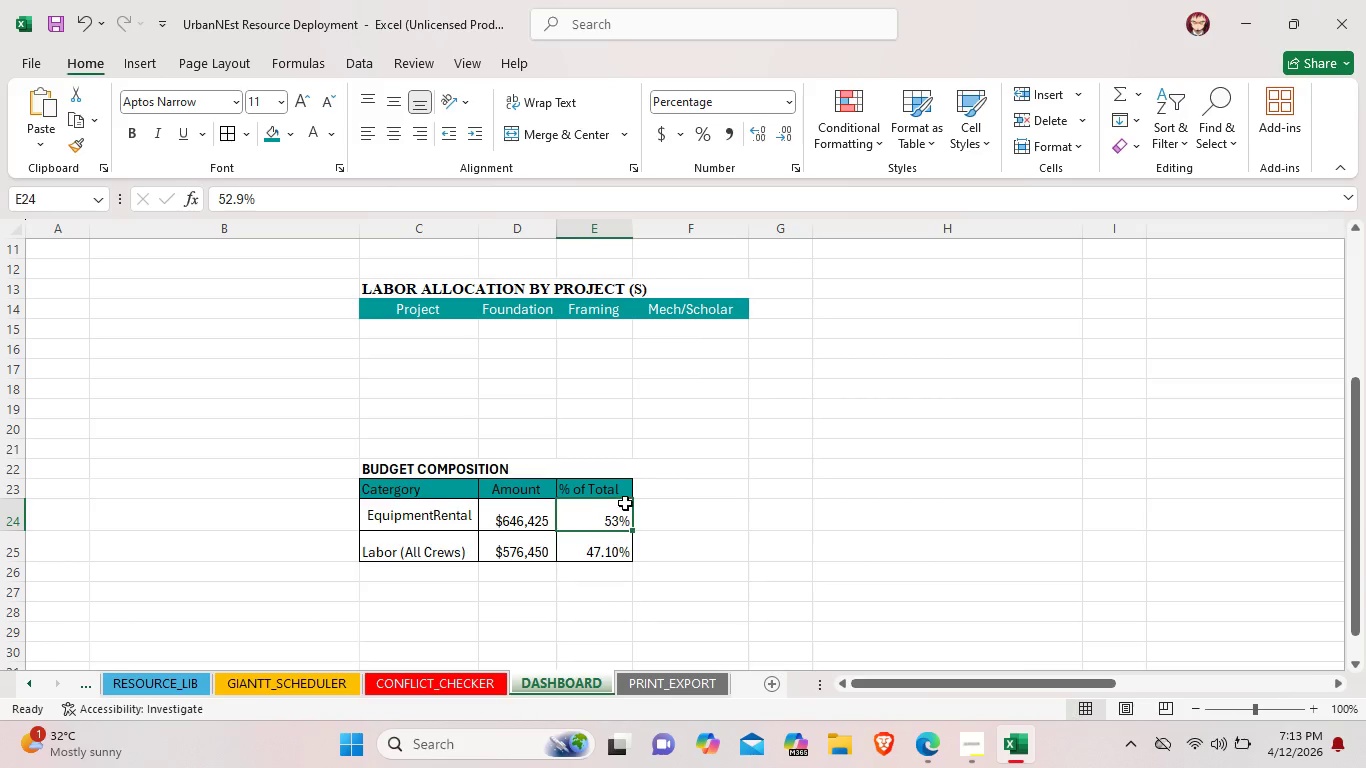 
key(Control+Z)
 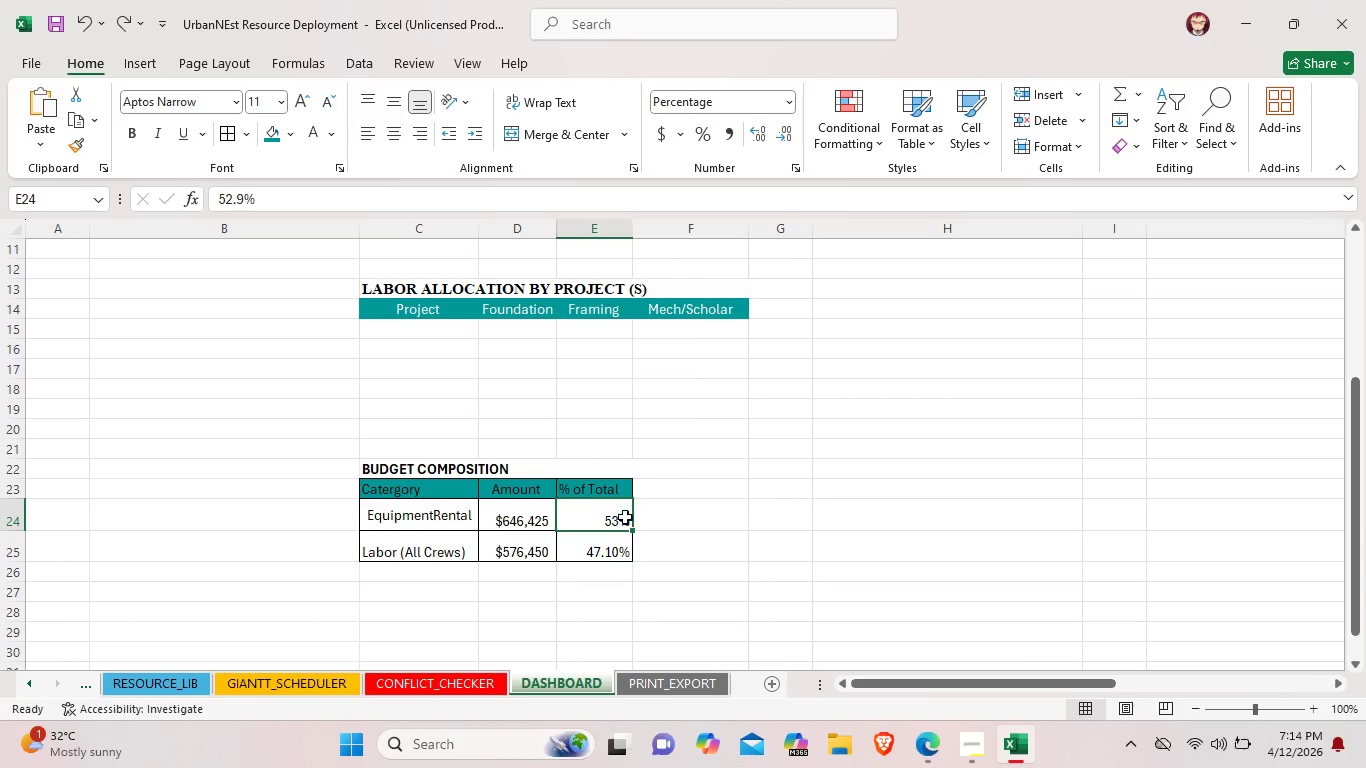 
key(Control+Z)
 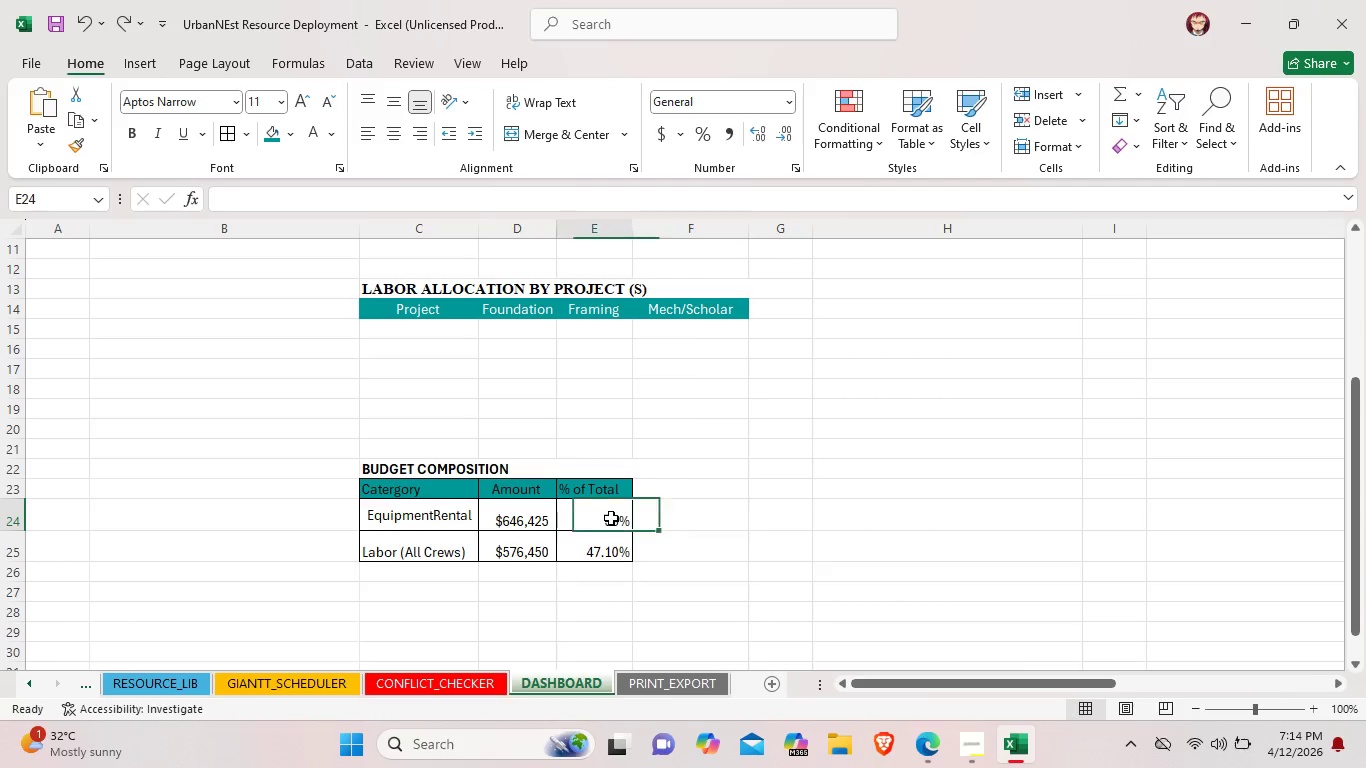 
triple_click([611, 518])
 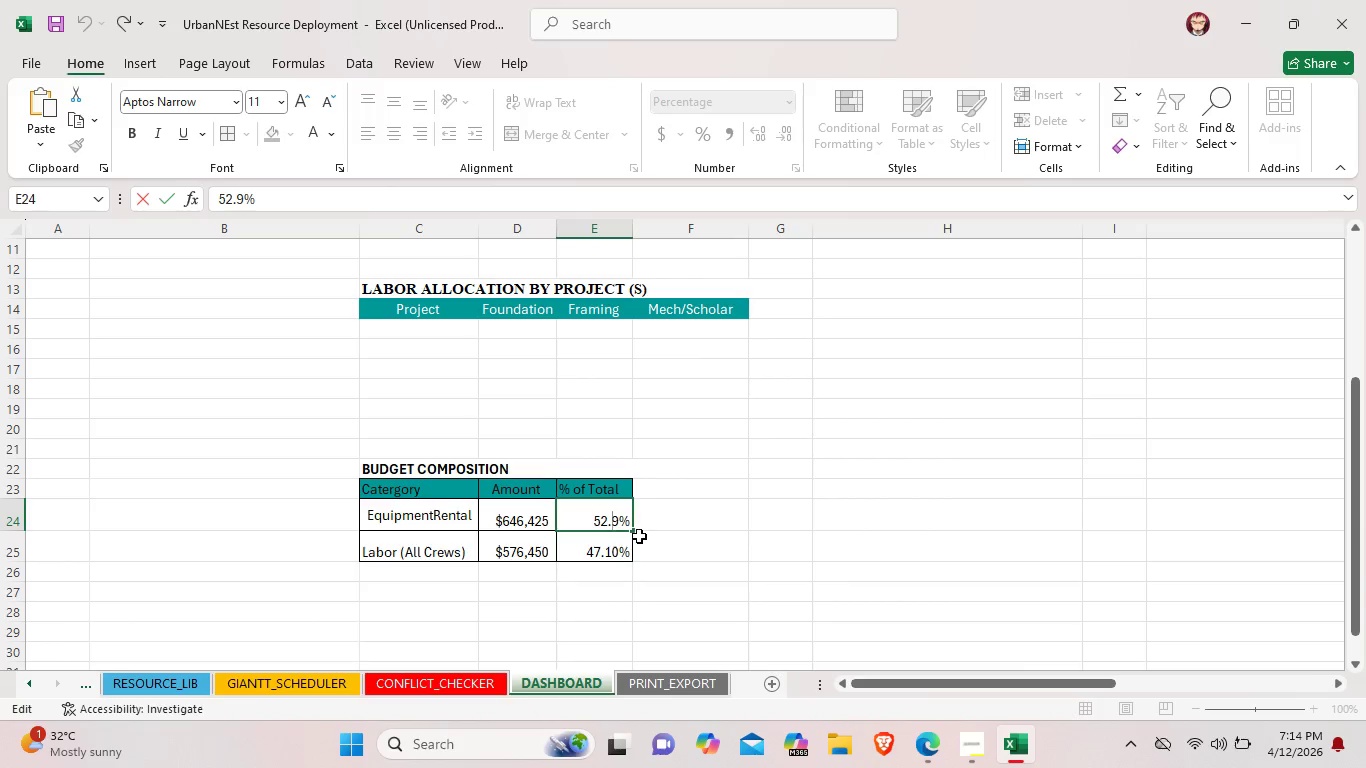 
left_click([725, 528])
 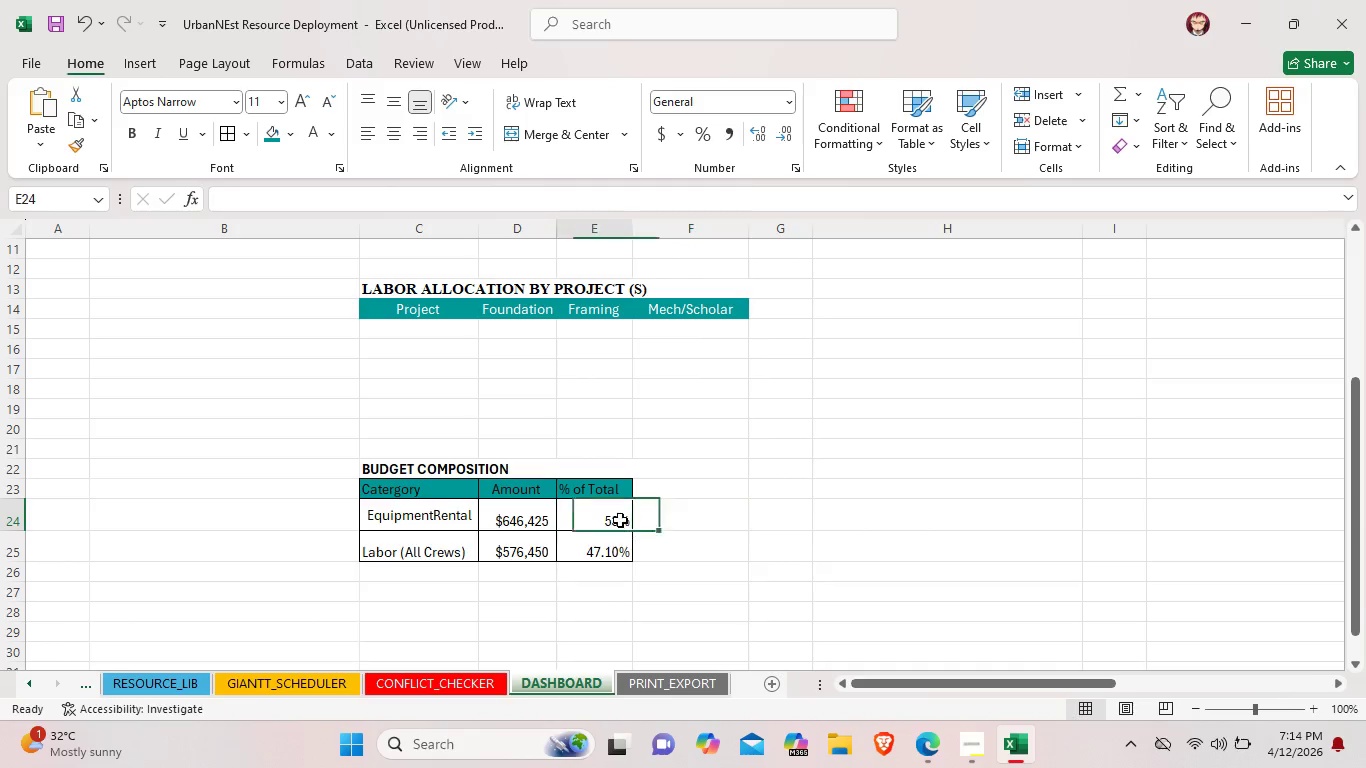 
double_click([620, 520])
 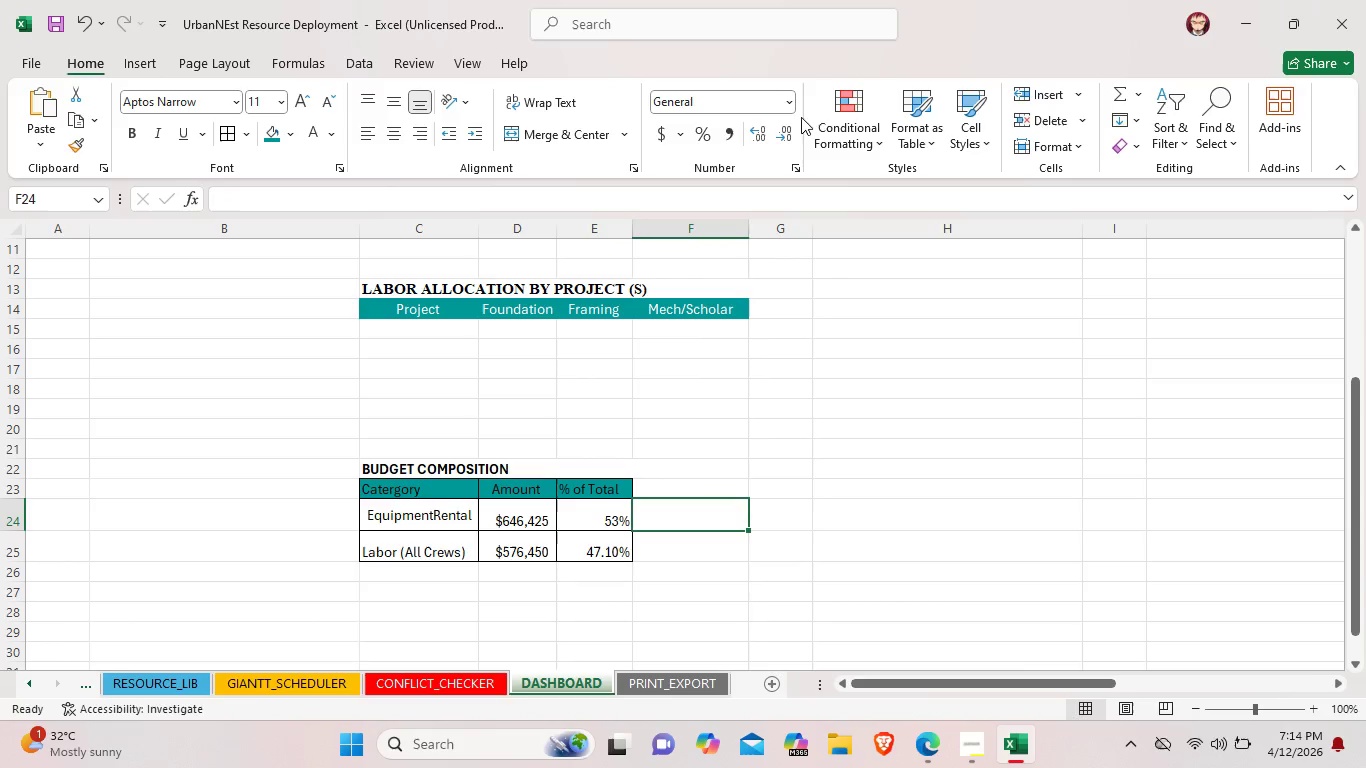 
left_click([789, 103])
 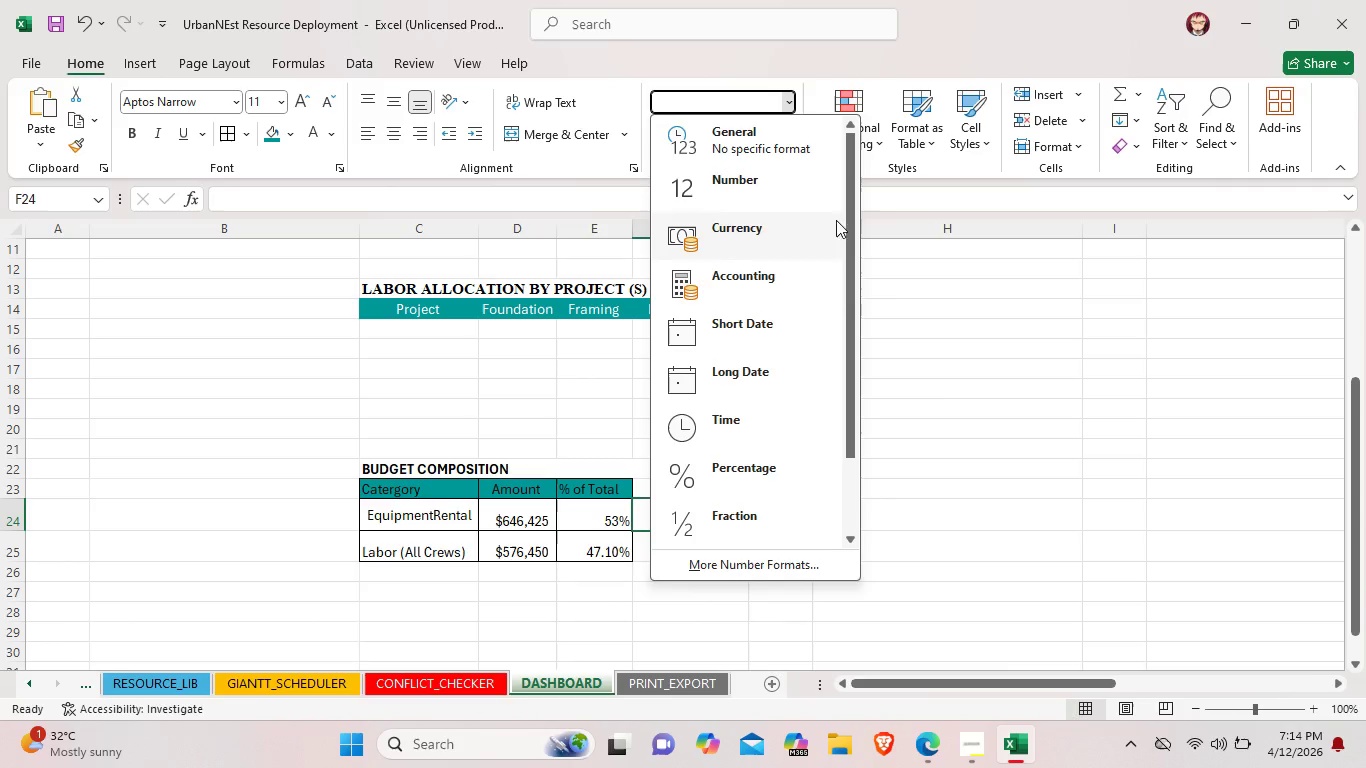 
left_click([948, 457])
 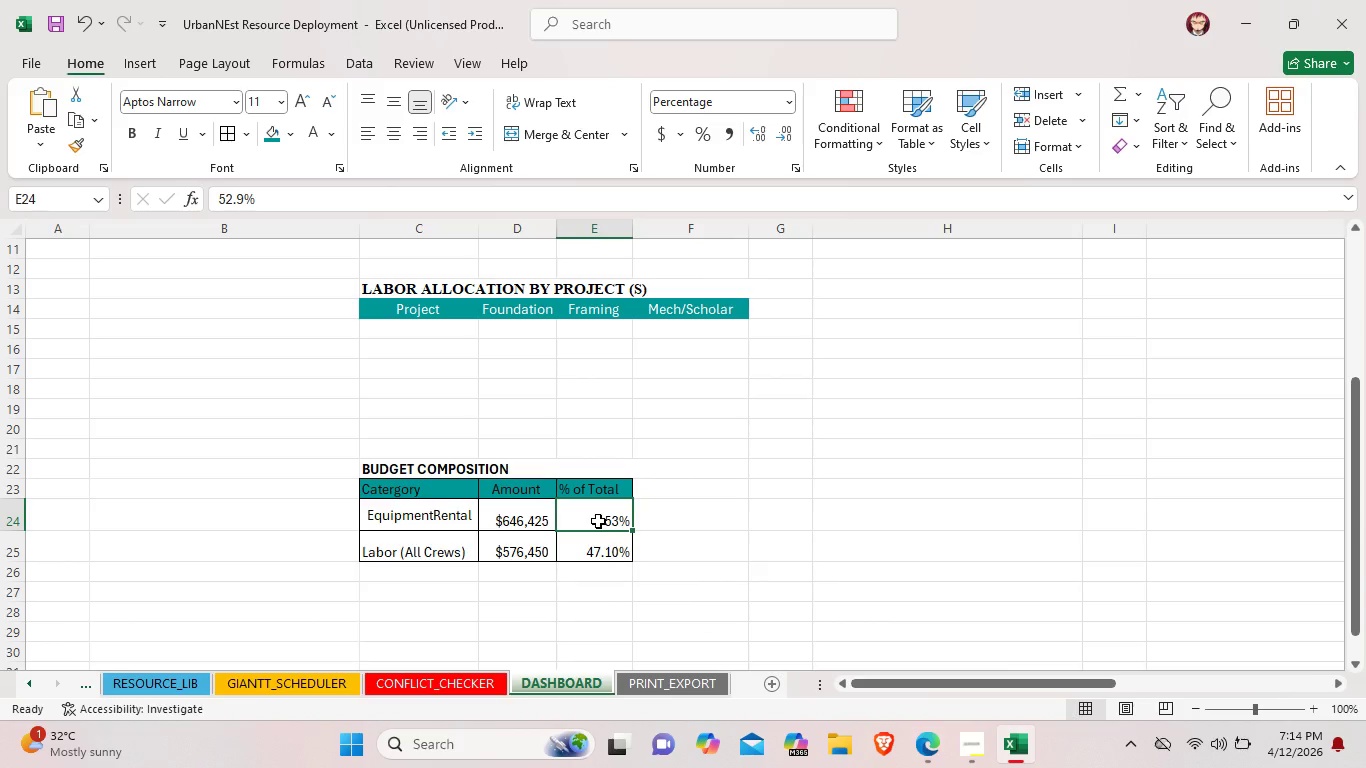 
right_click([598, 521])
 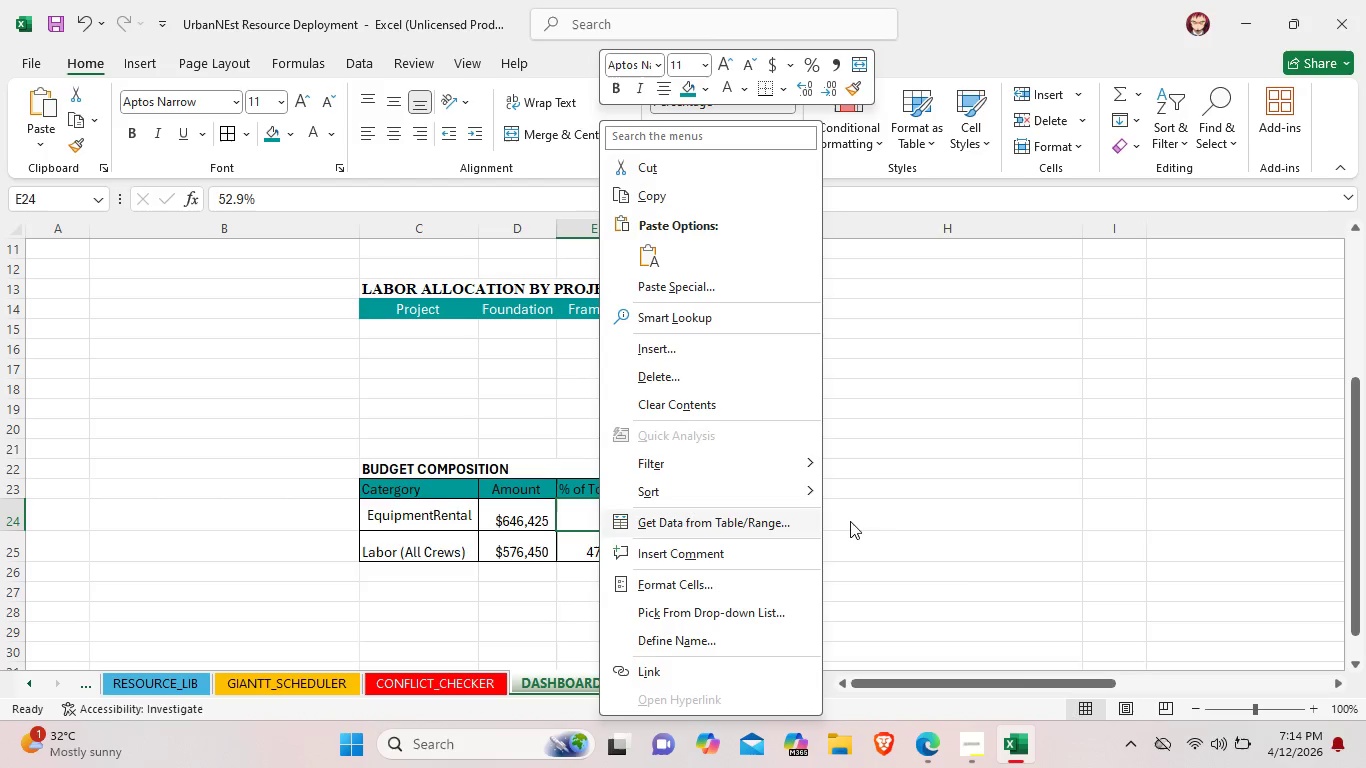 
left_click([905, 527])
 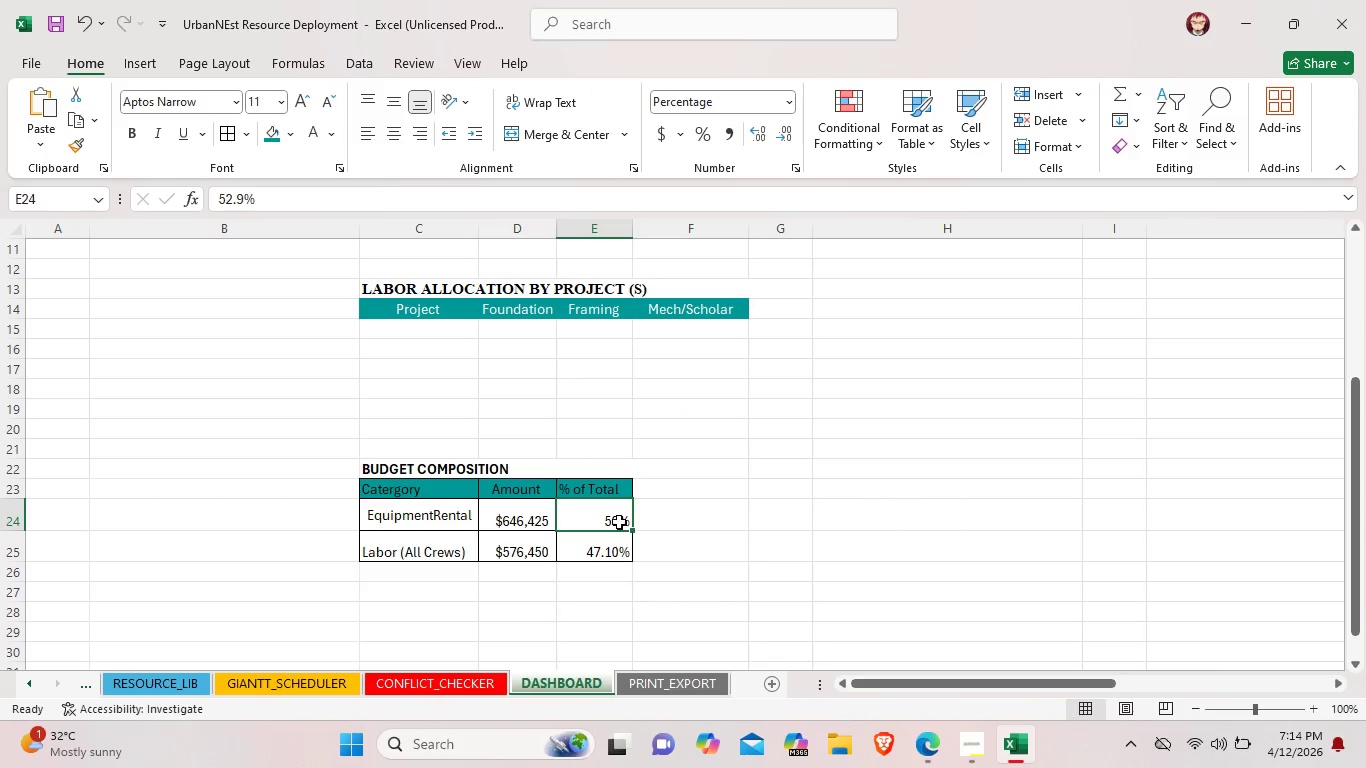 
double_click([619, 522])
 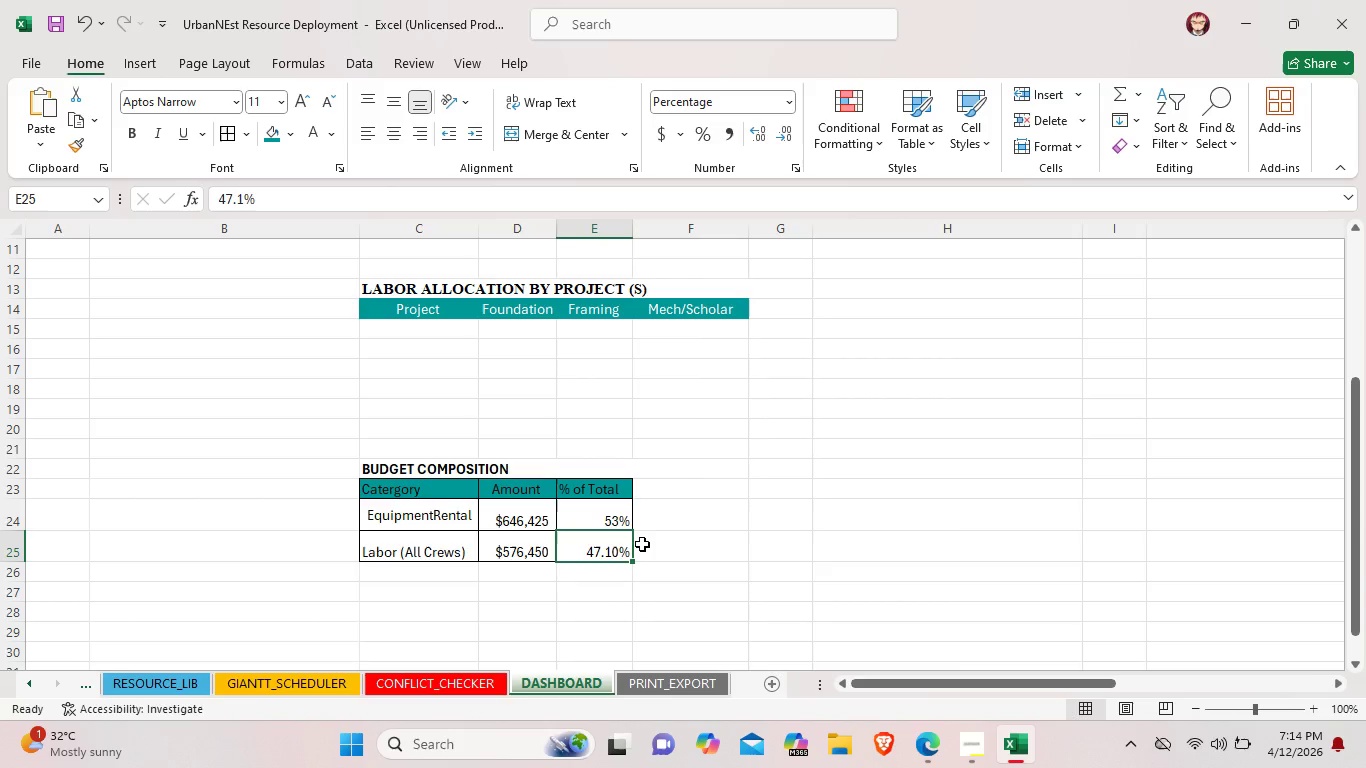 
left_click([618, 518])
 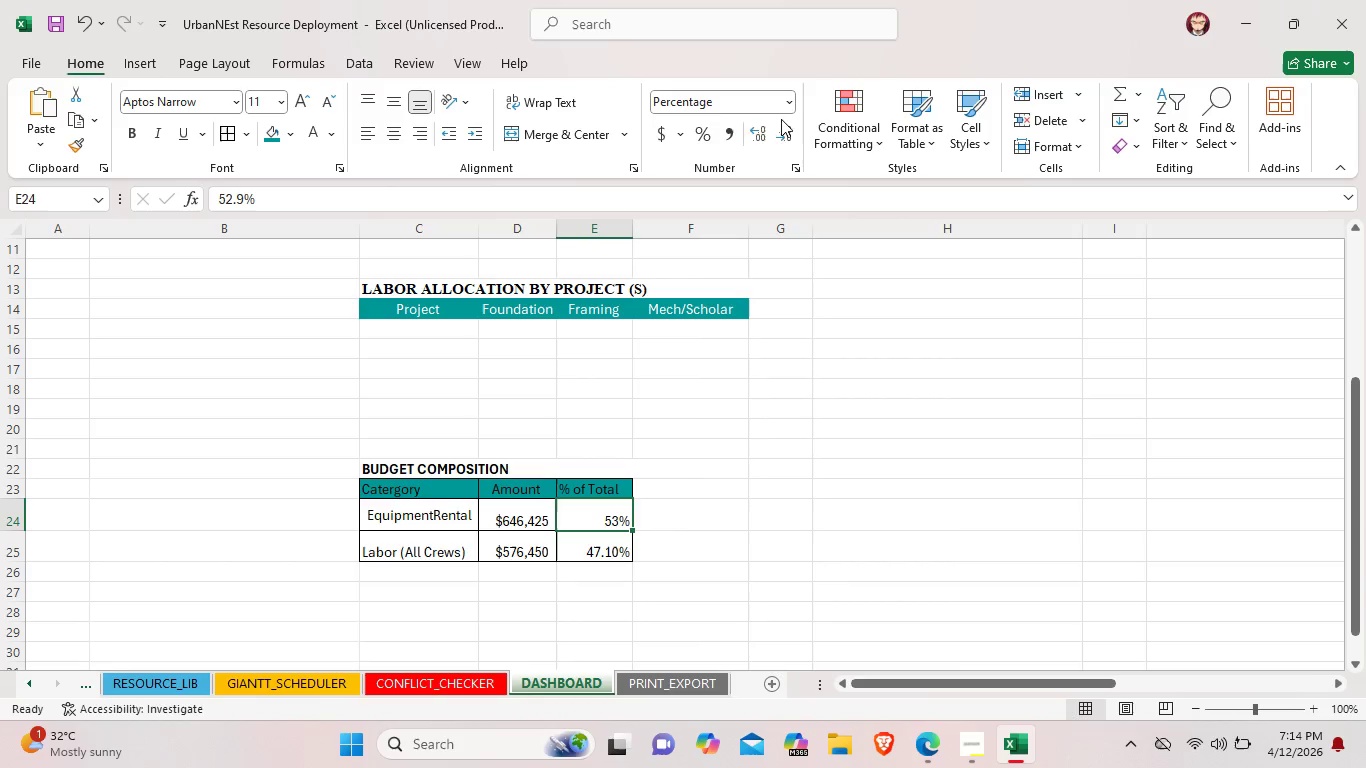 
left_click([755, 128])
 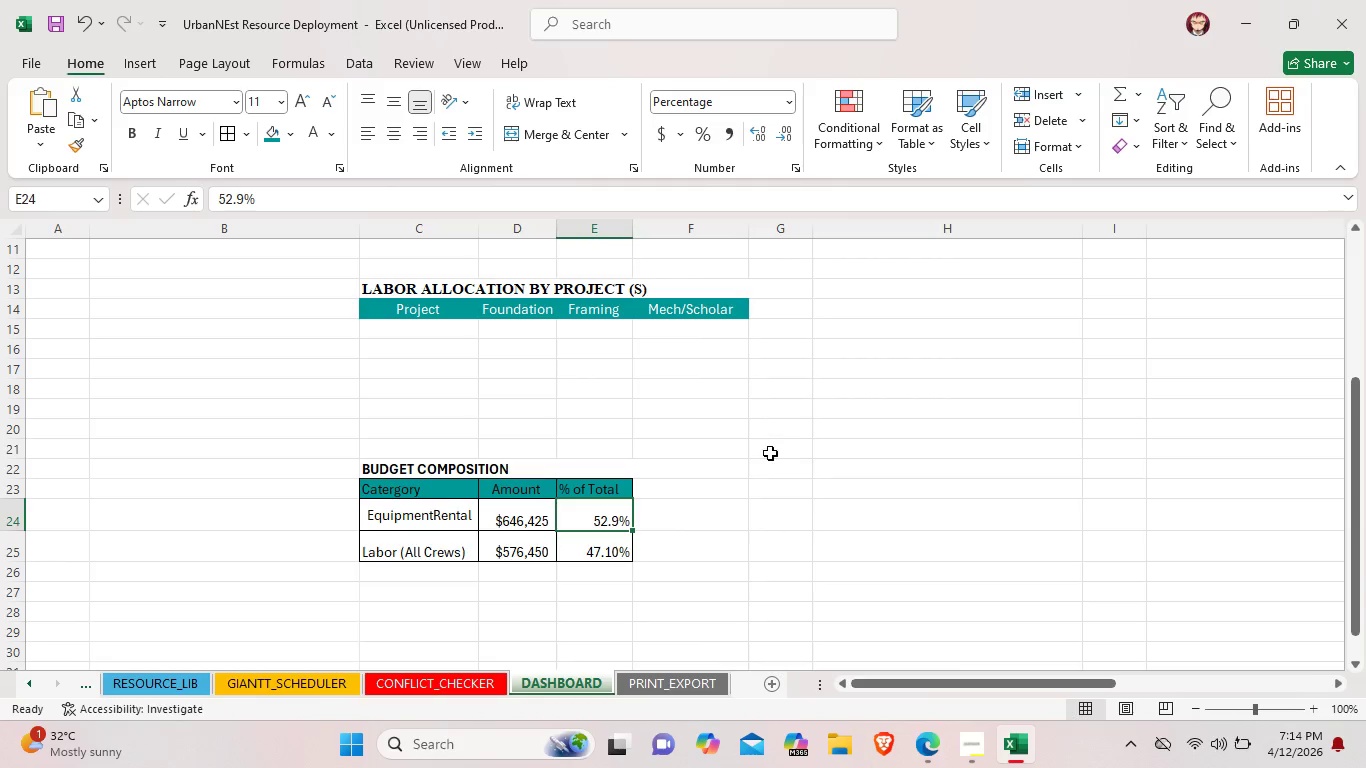 
left_click([768, 457])
 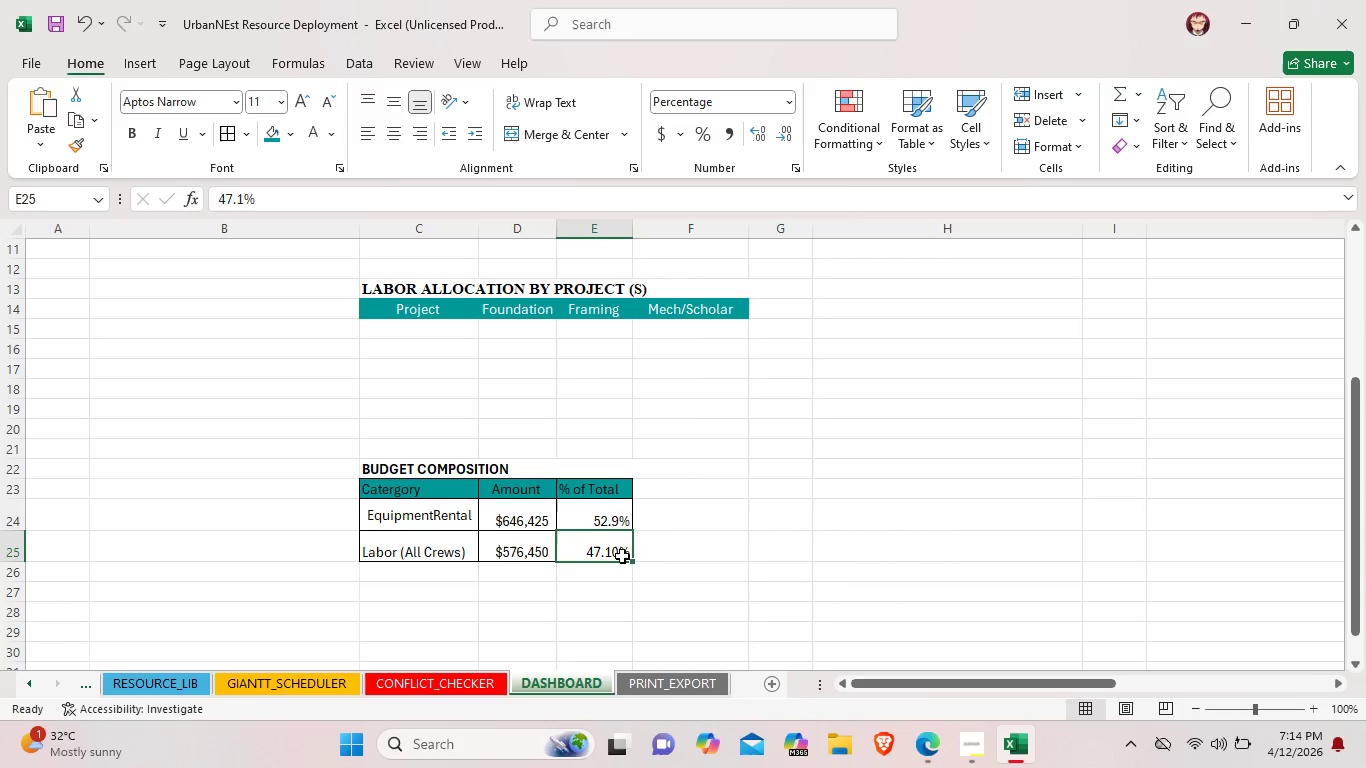 
double_click([644, 546])
 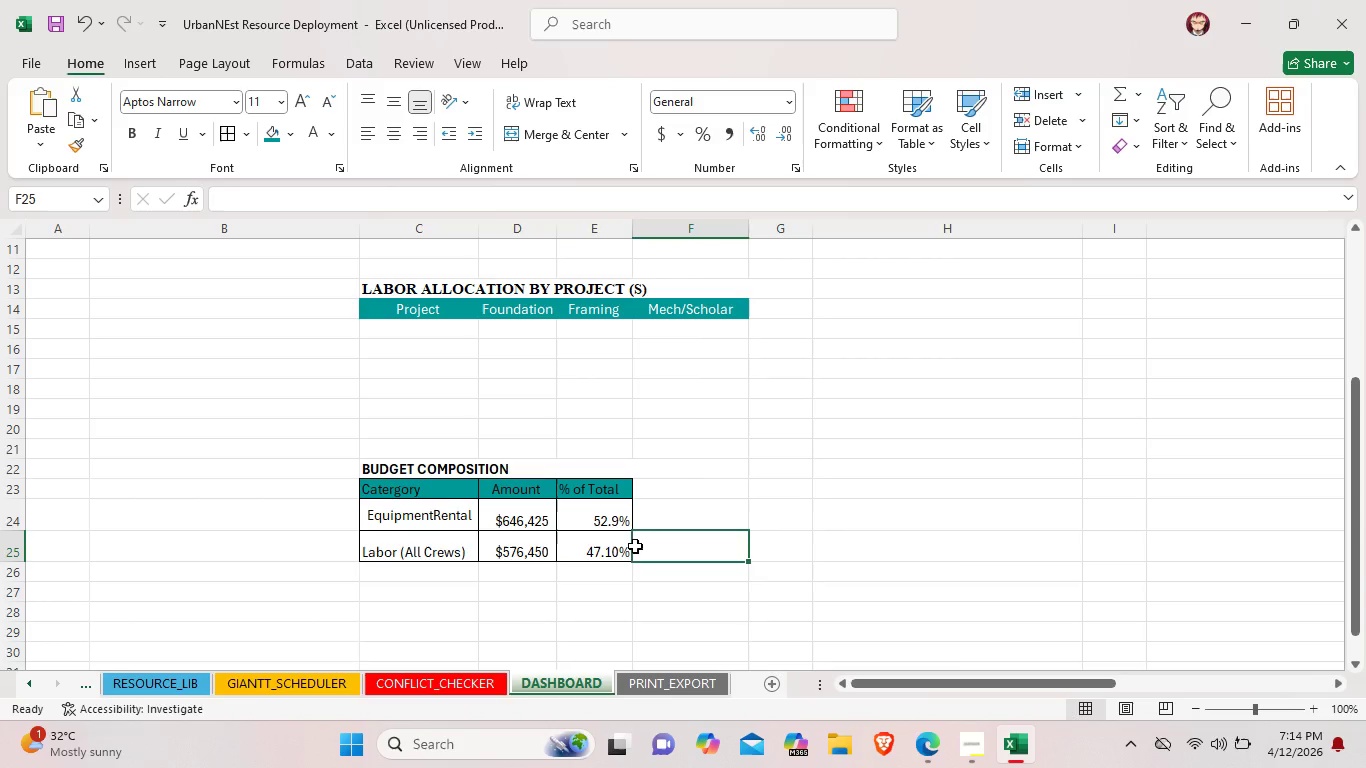 
left_click([613, 548])
 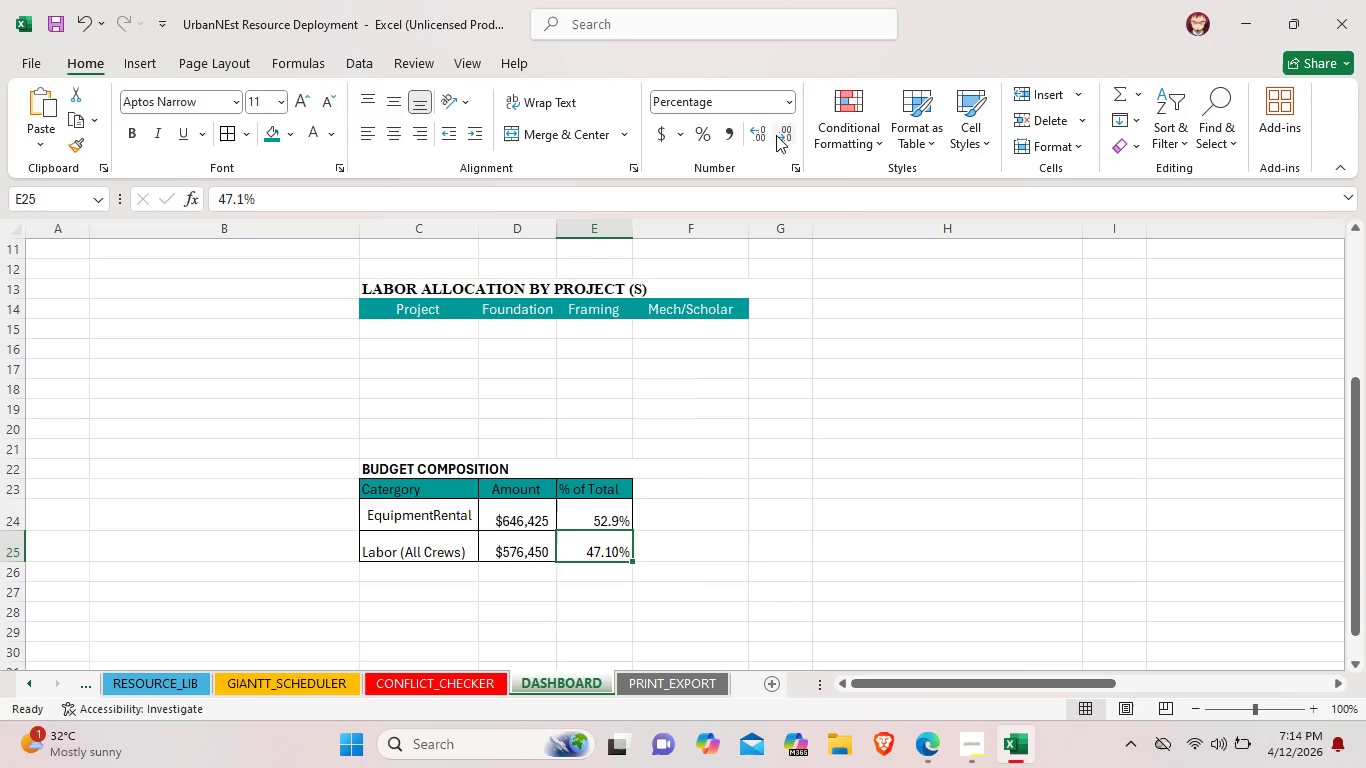 
left_click([776, 135])
 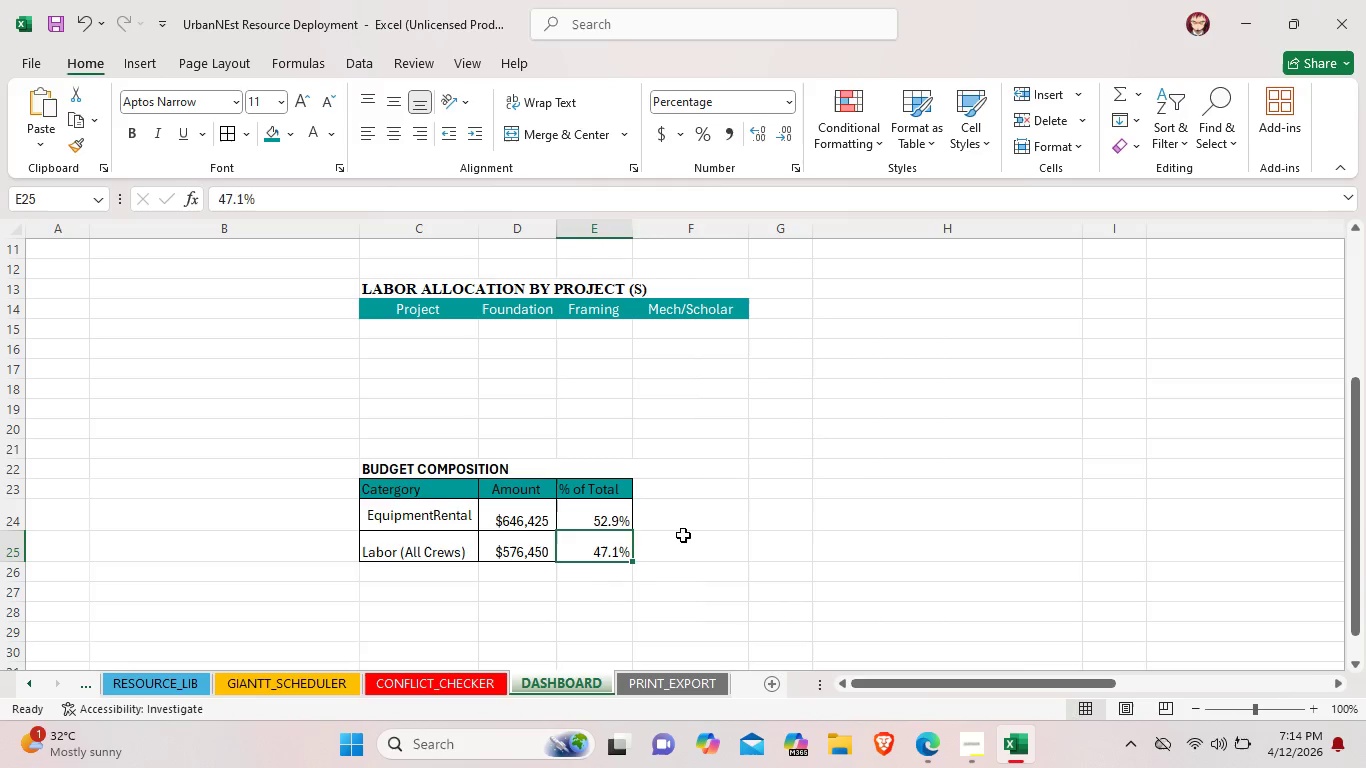 
left_click([683, 536])
 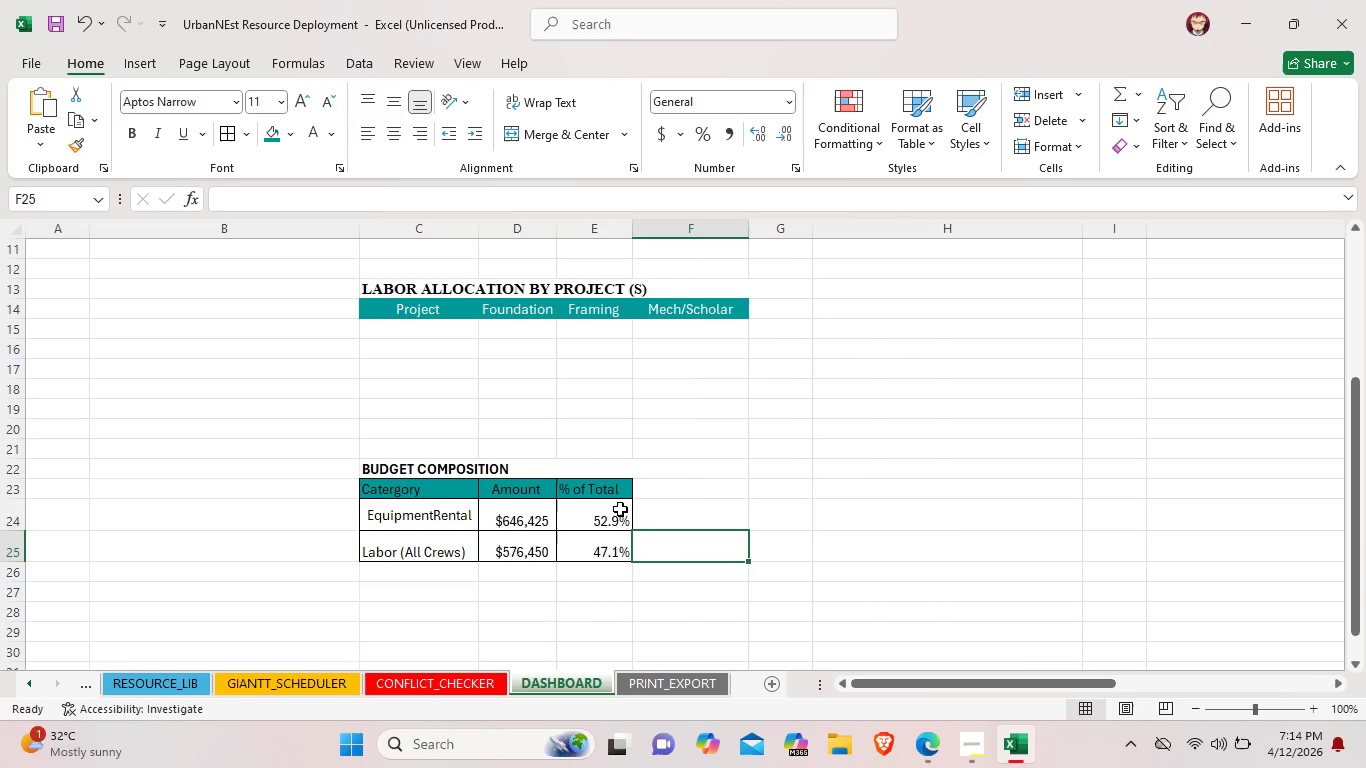 
left_click_drag(start_coordinate=[370, 482], to_coordinate=[610, 547])
 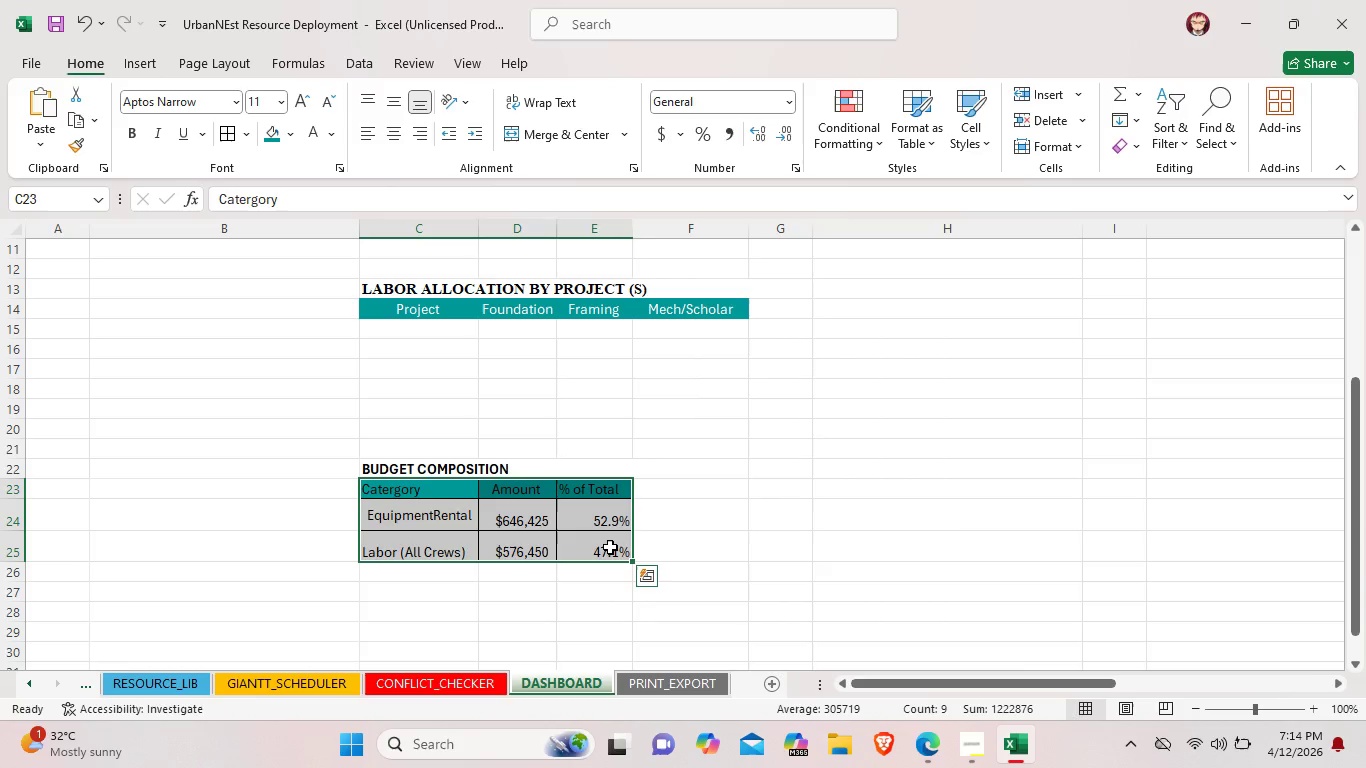 
key(Control+C)
 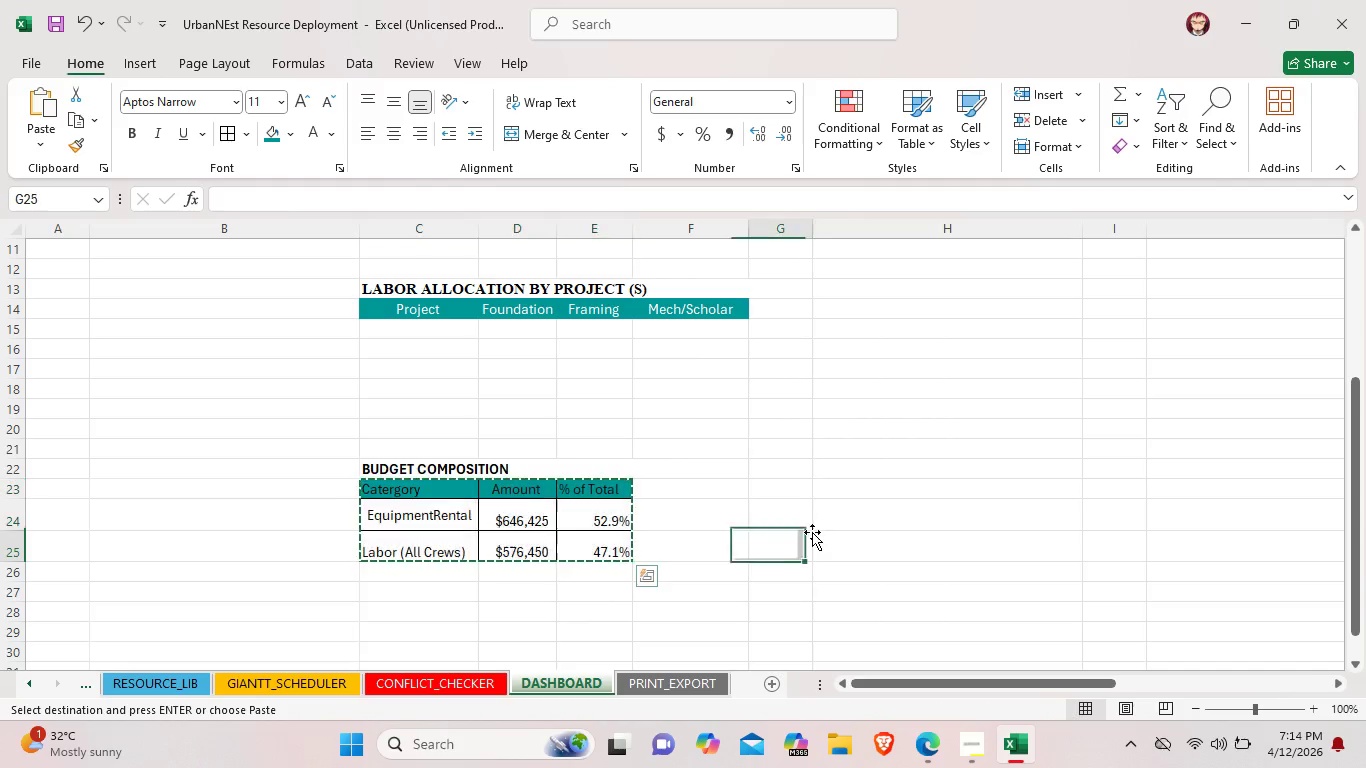 
left_click([812, 532])
 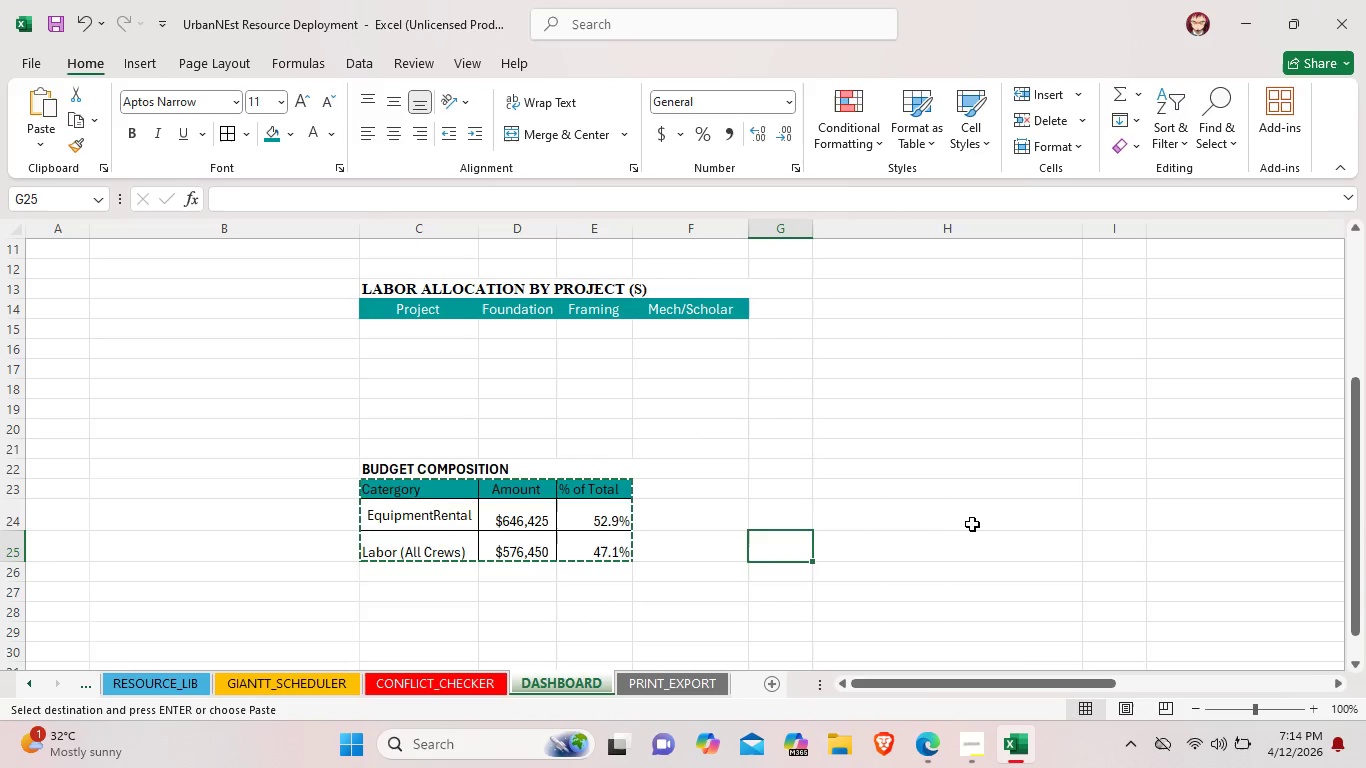 
key(Control+V)
 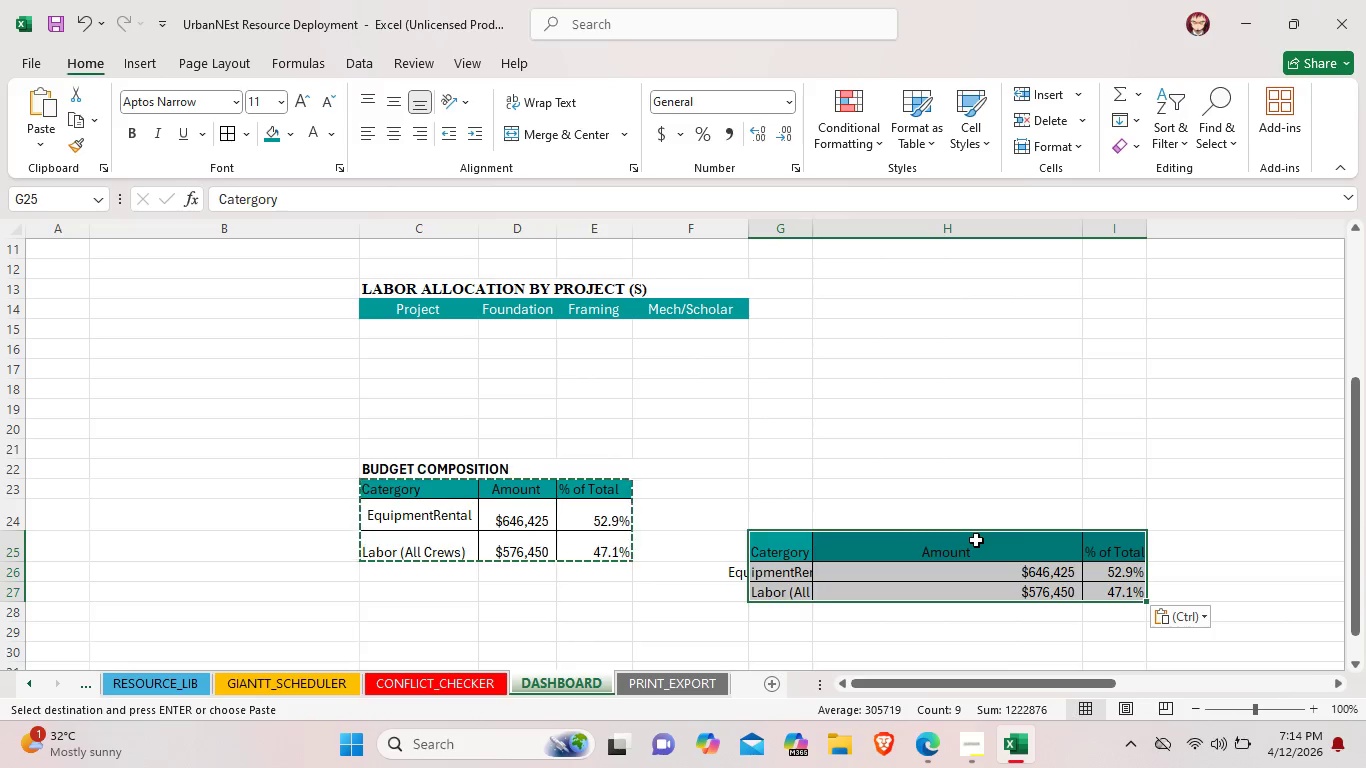 
key(Control+Z)
 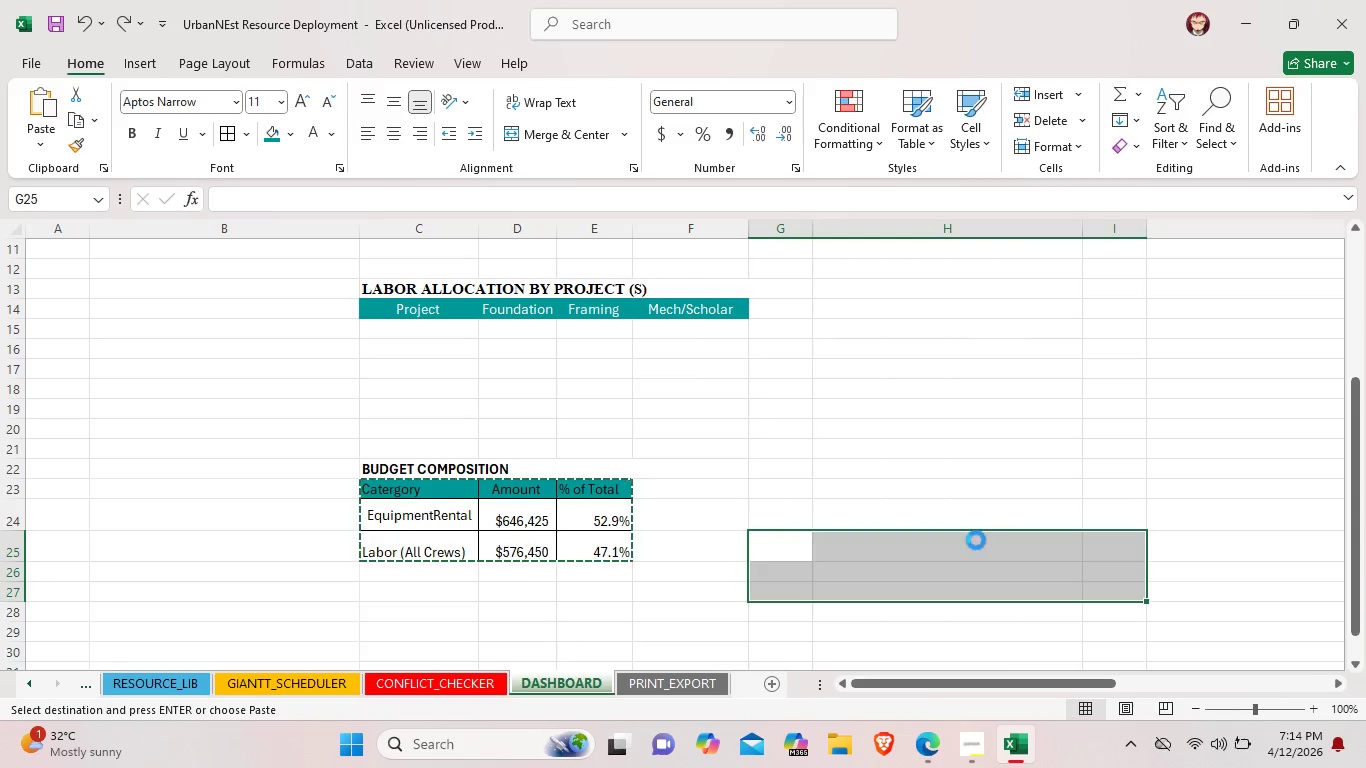 
key(Control+Z)
 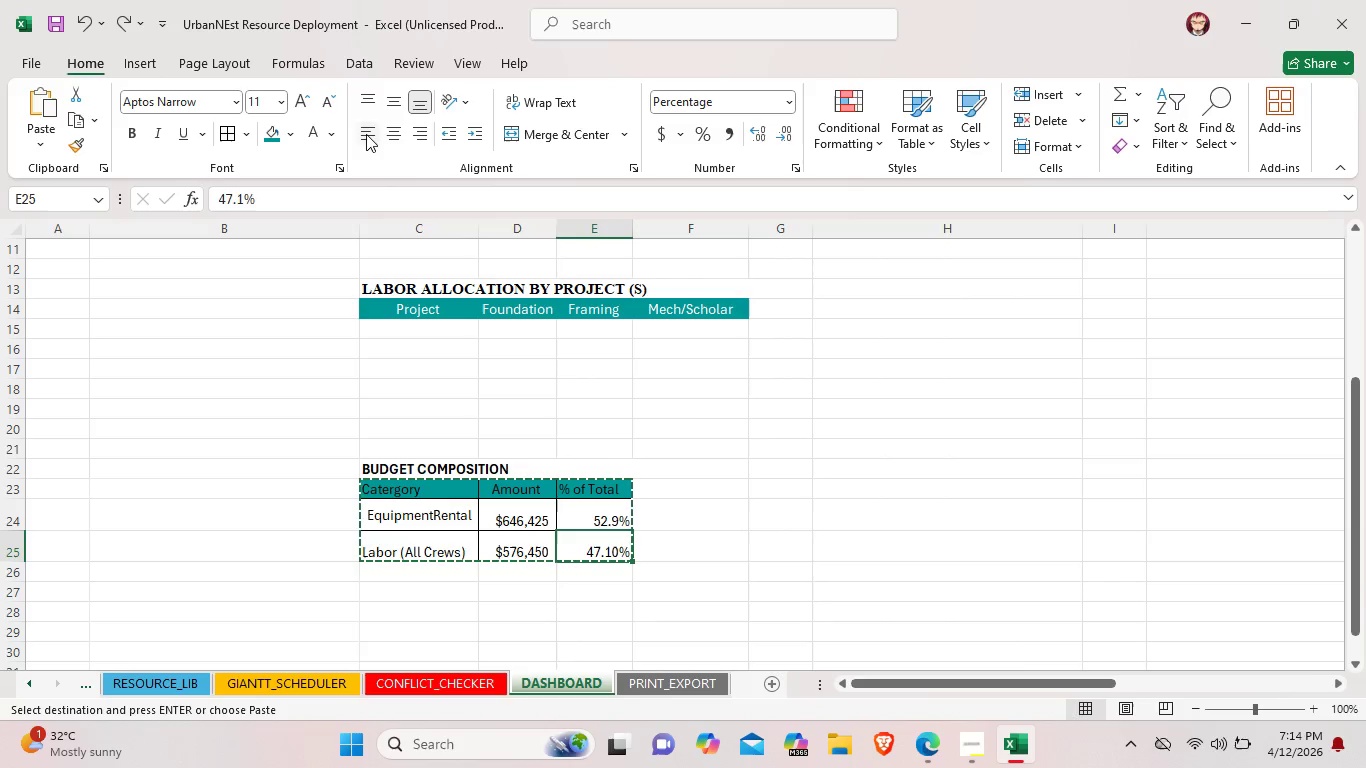 
left_click([161, 63])
 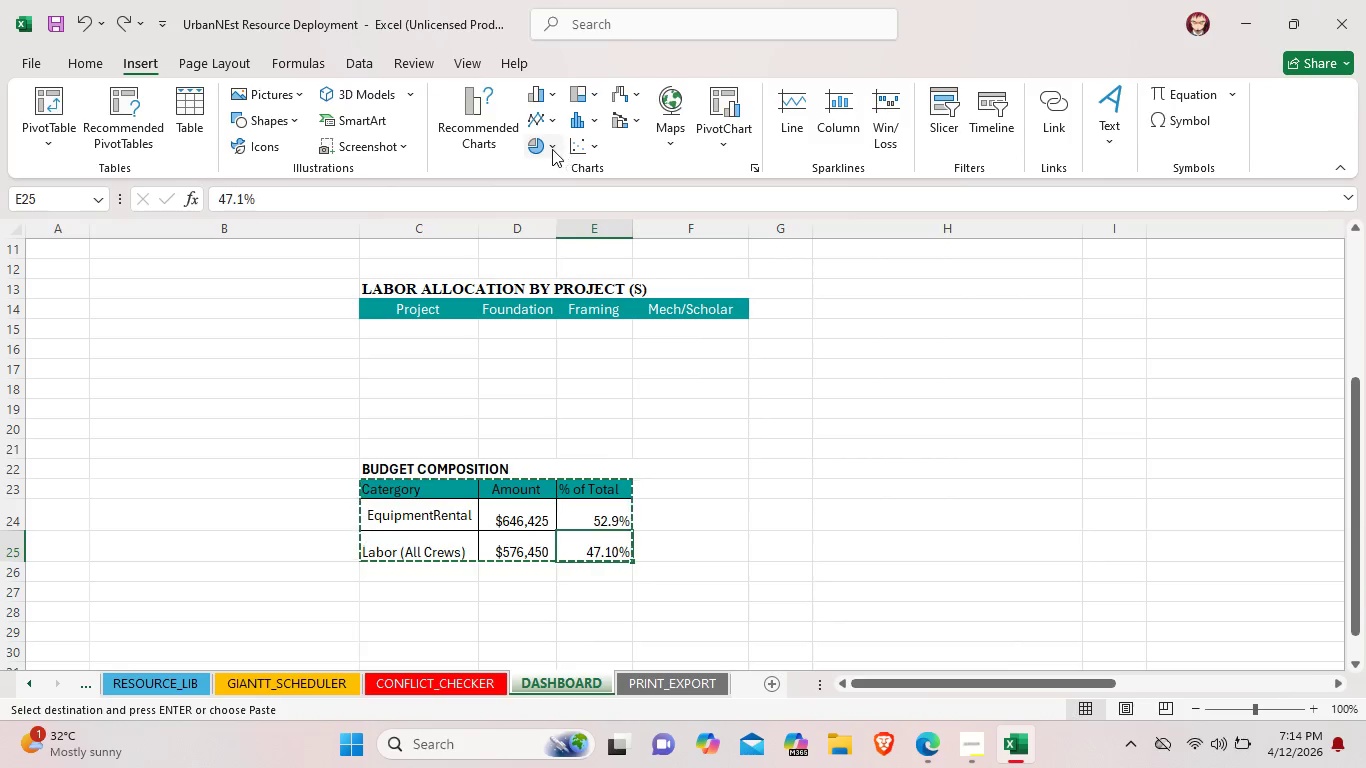 
left_click([548, 148])
 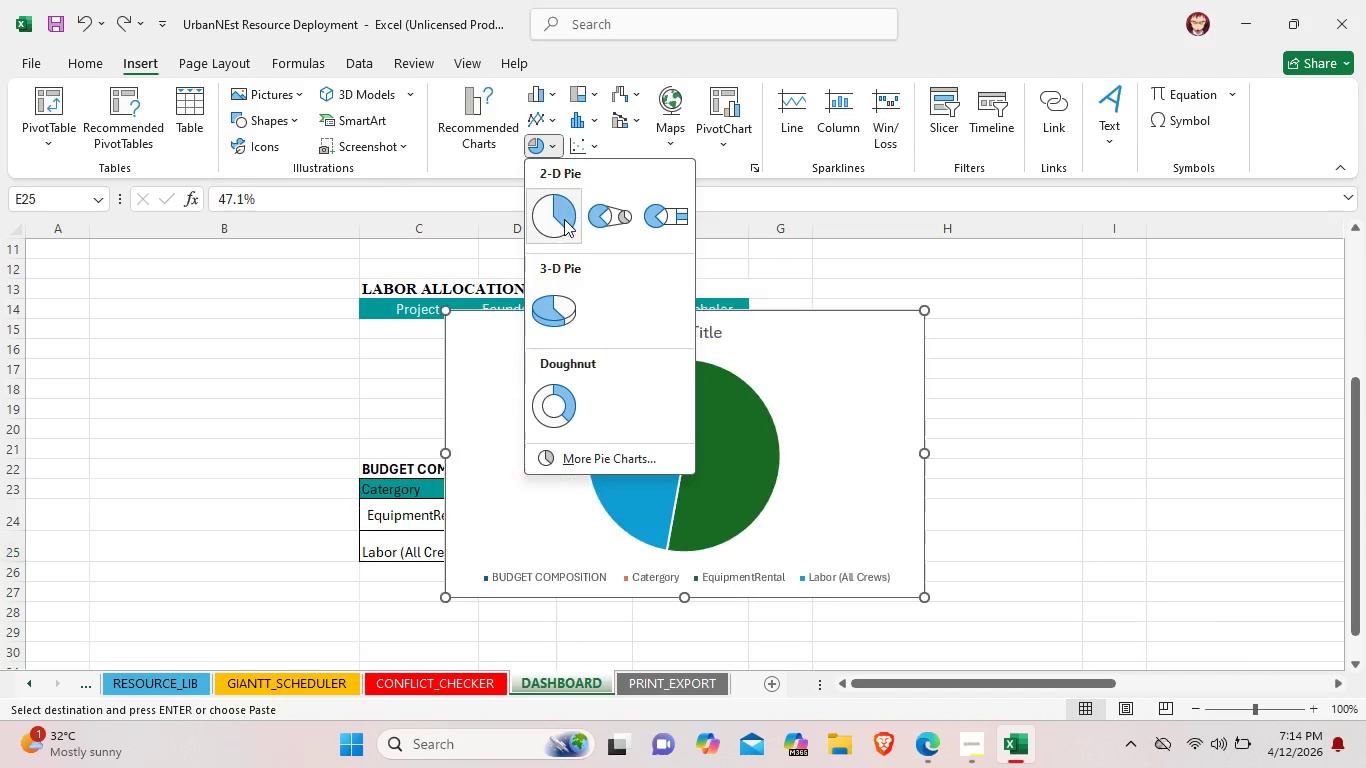 
left_click([564, 219])
 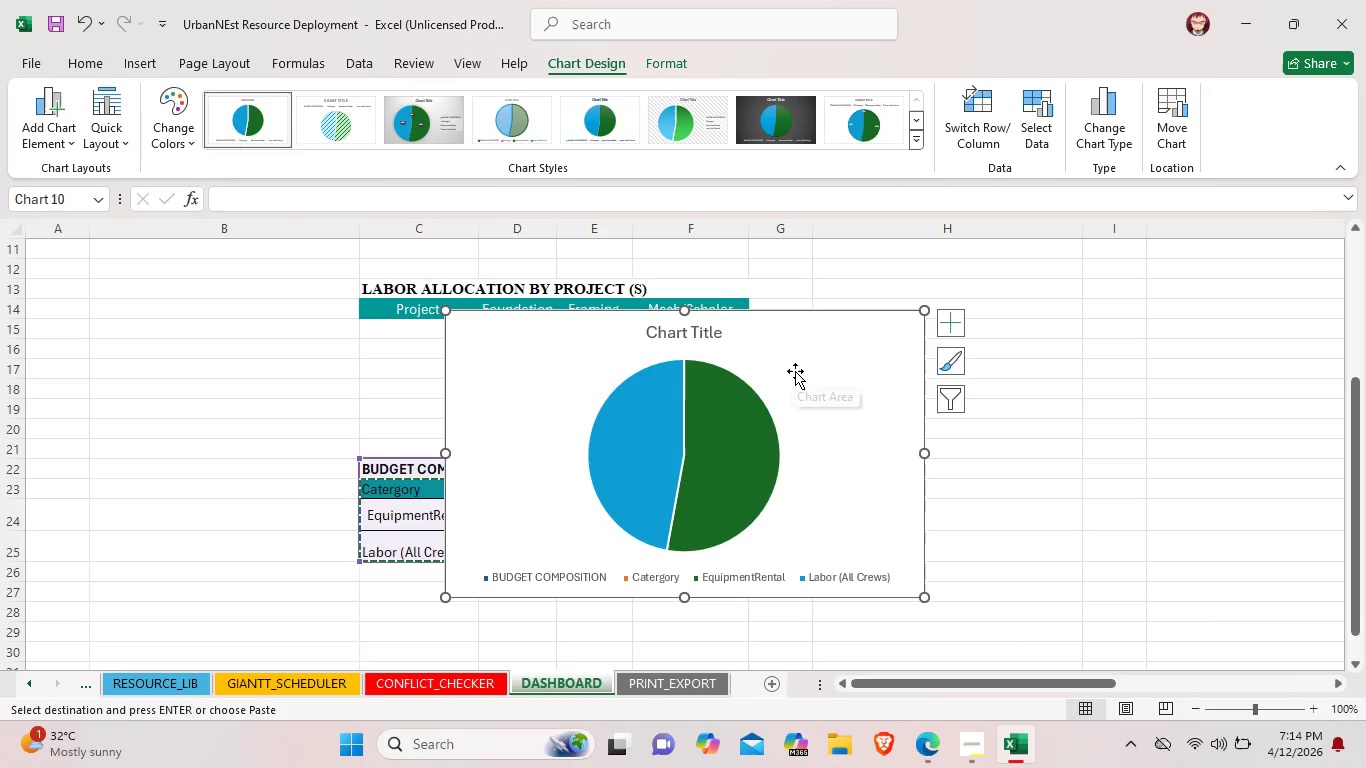 
left_click_drag(start_coordinate=[805, 378], to_coordinate=[1092, 373])
 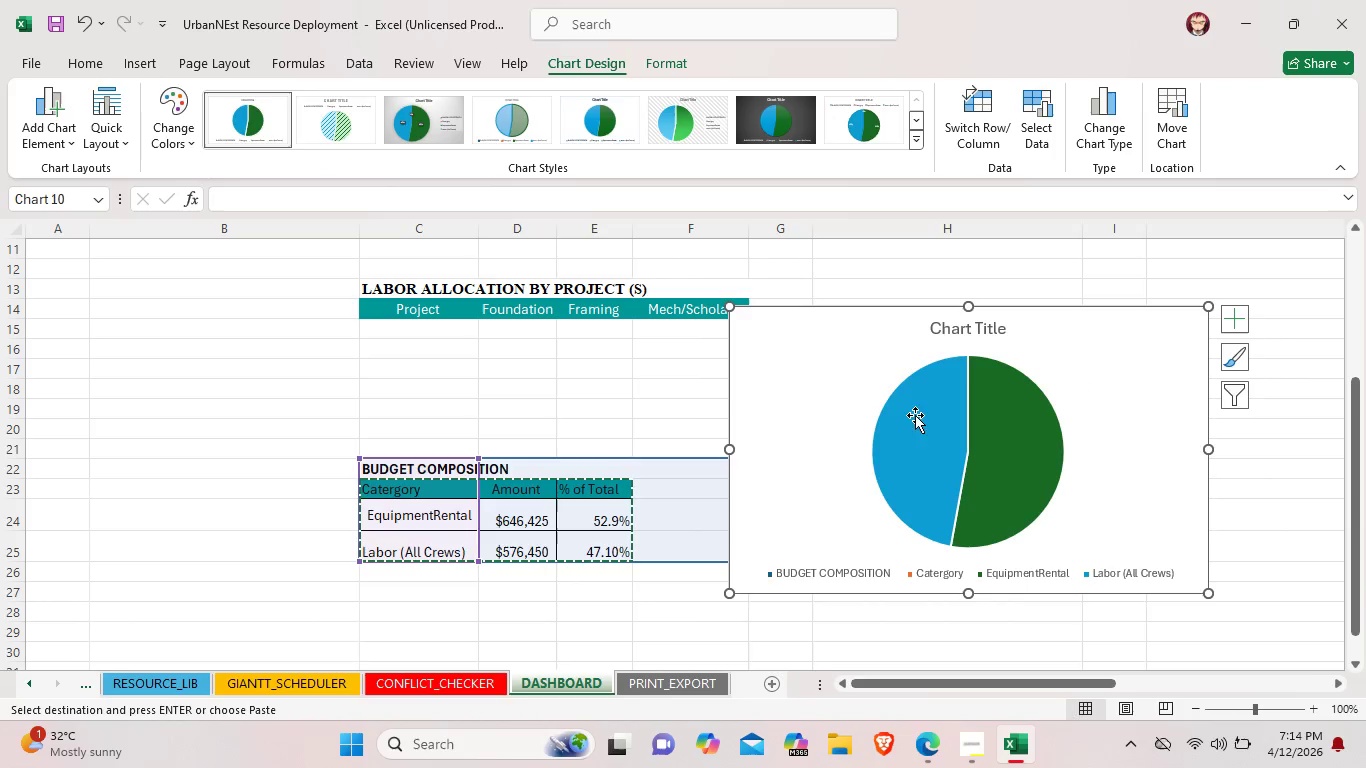 
left_click([911, 418])
 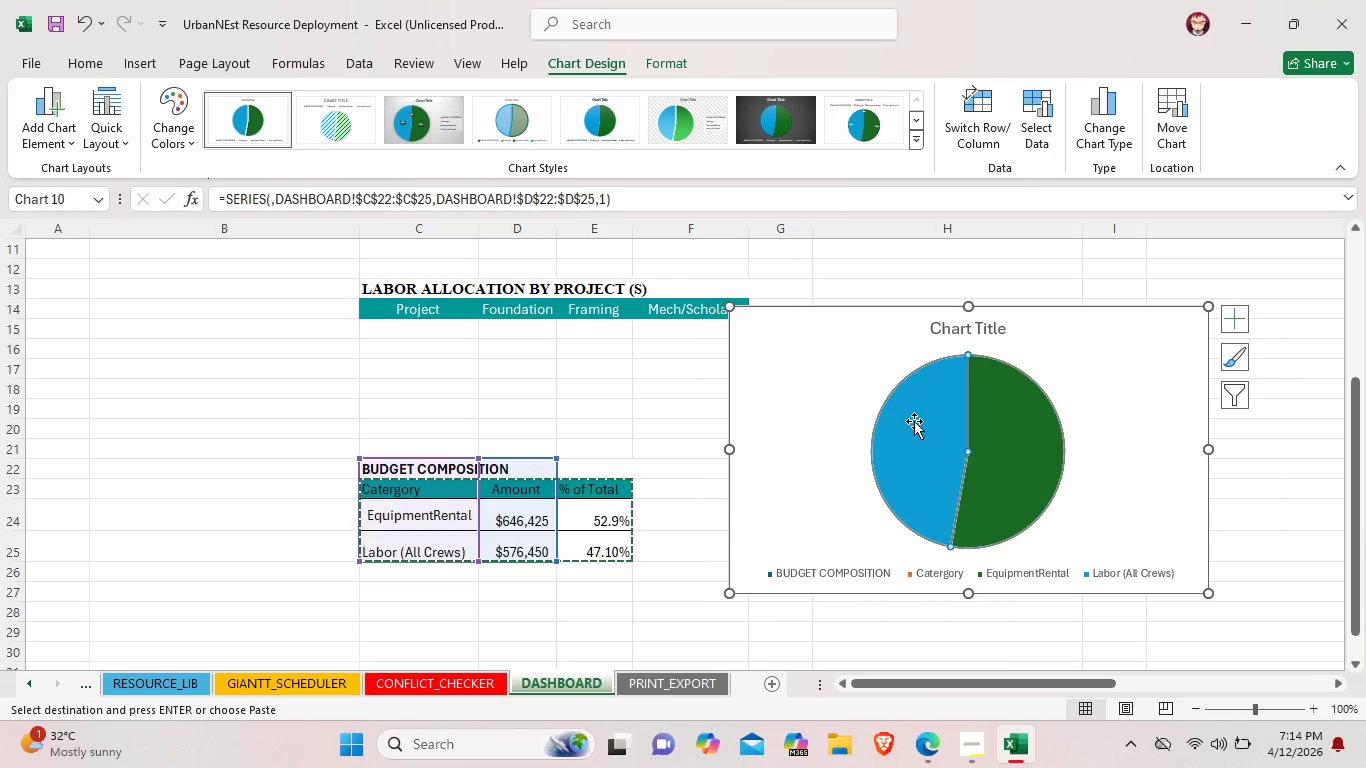 
left_click([1209, 630])
 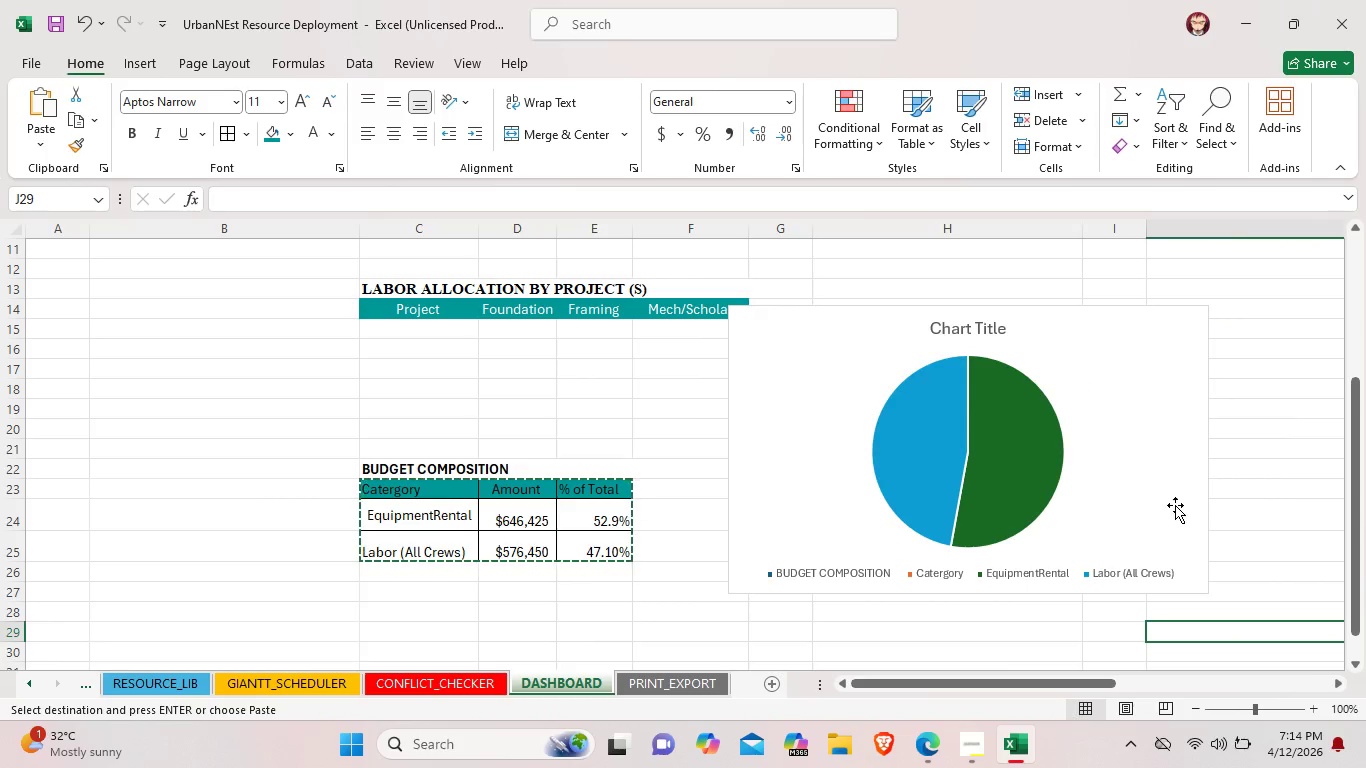 
left_click_drag(start_coordinate=[1168, 482], to_coordinate=[1235, 463])
 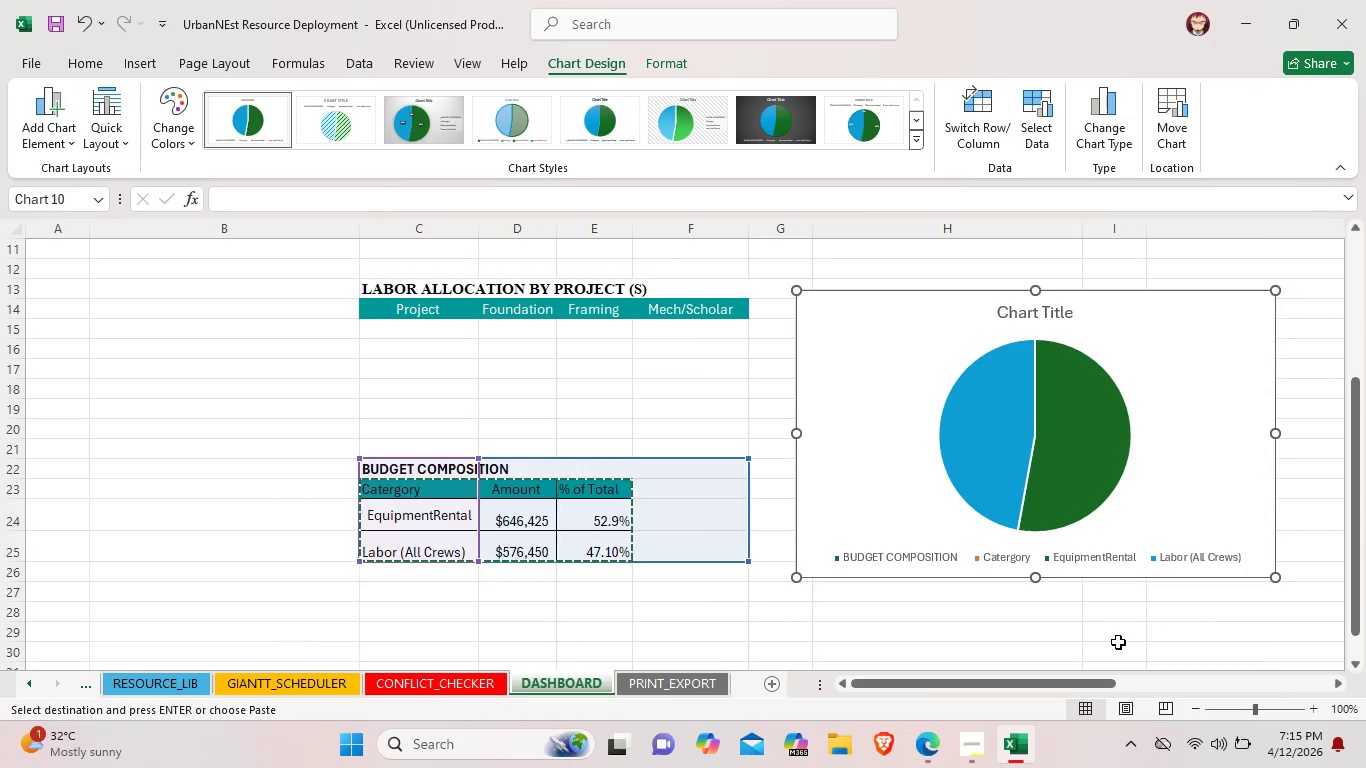 
left_click([1118, 642])
 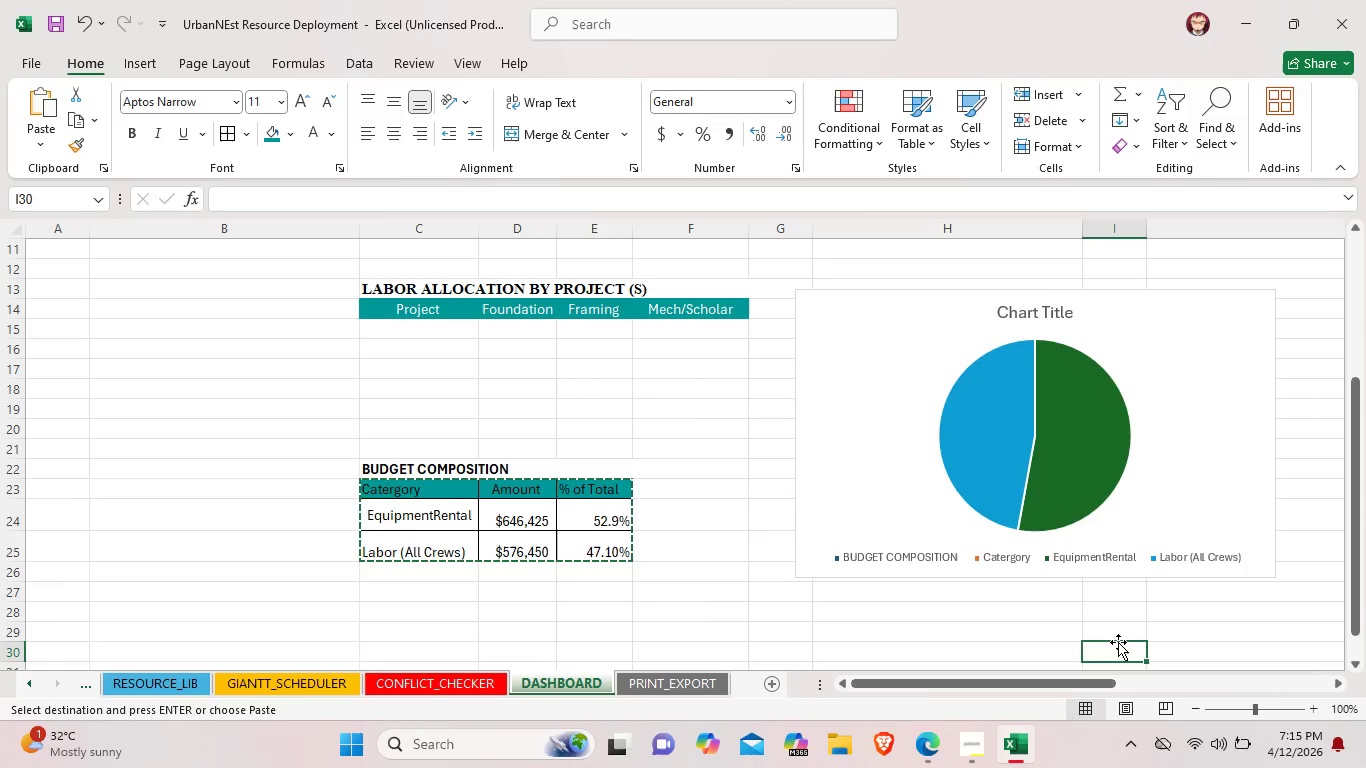 
scroll: coordinate [1118, 642], scroll_direction: up, amount: 1.0
 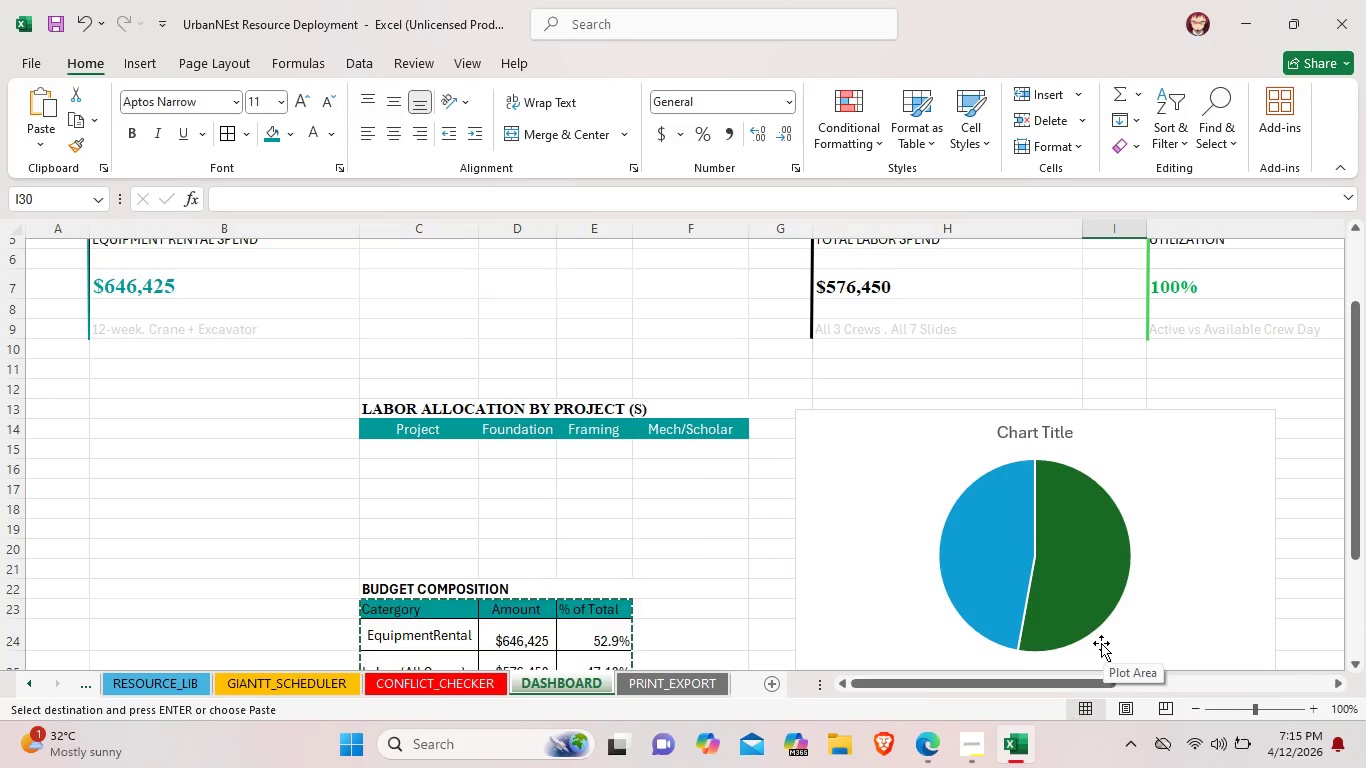 
scroll: coordinate [1097, 636], scroll_direction: down, amount: 1.0
 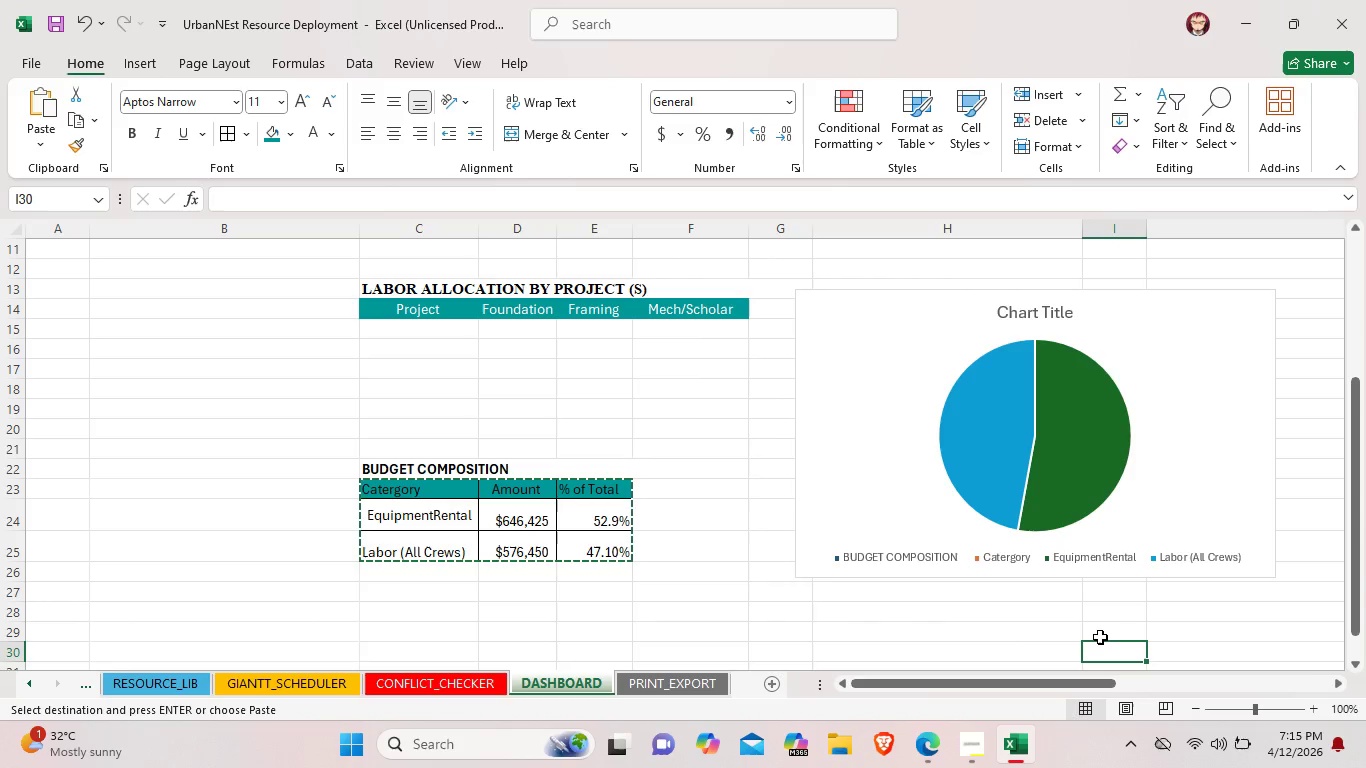 
wait(23.01)
 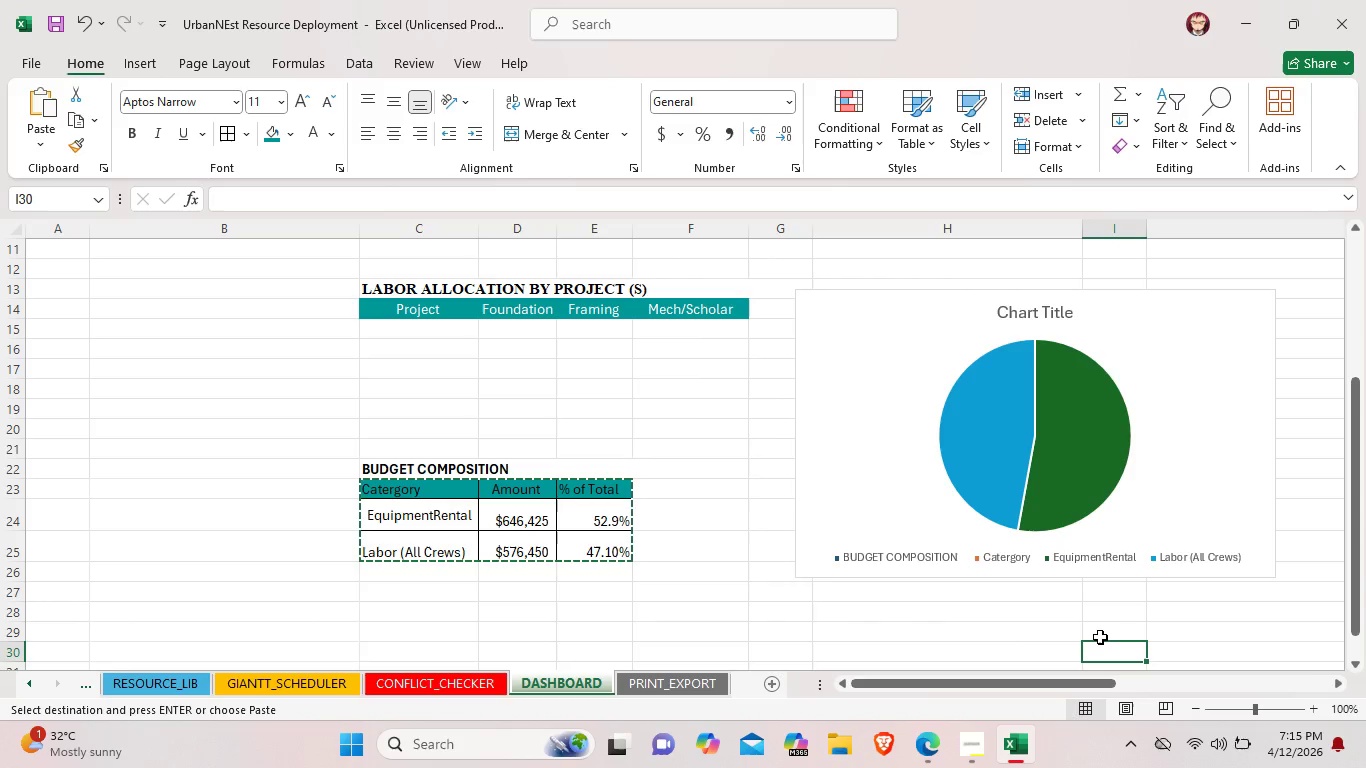 
right_click([1173, 303])
 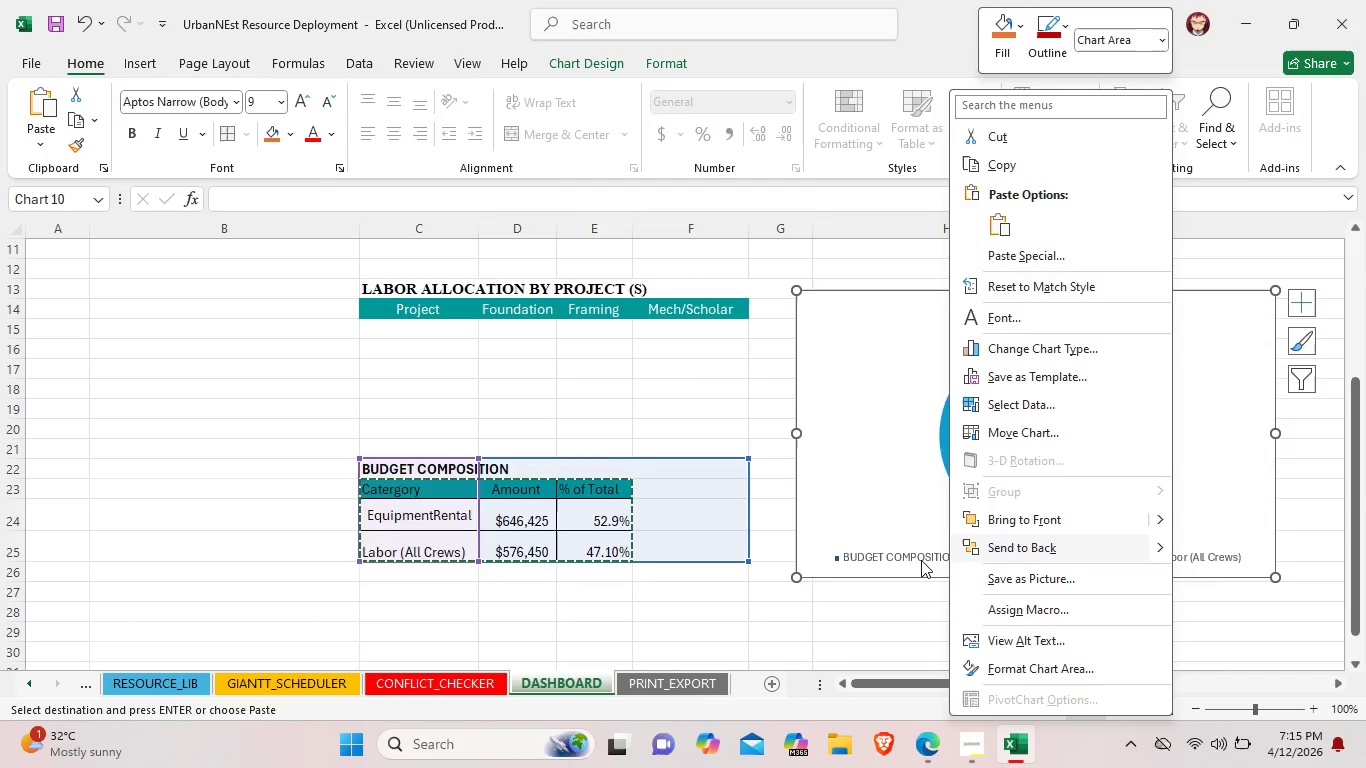 
double_click([920, 555])
 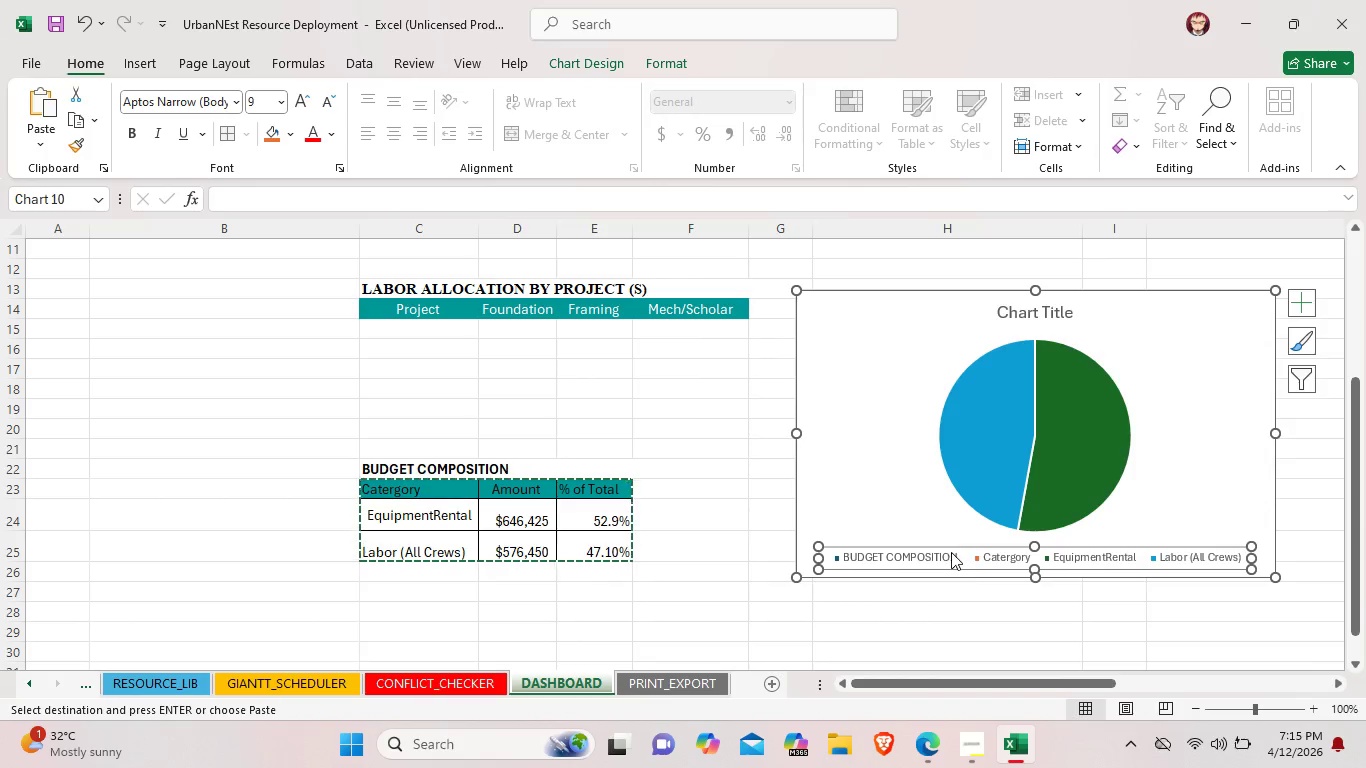 
left_click([955, 553])
 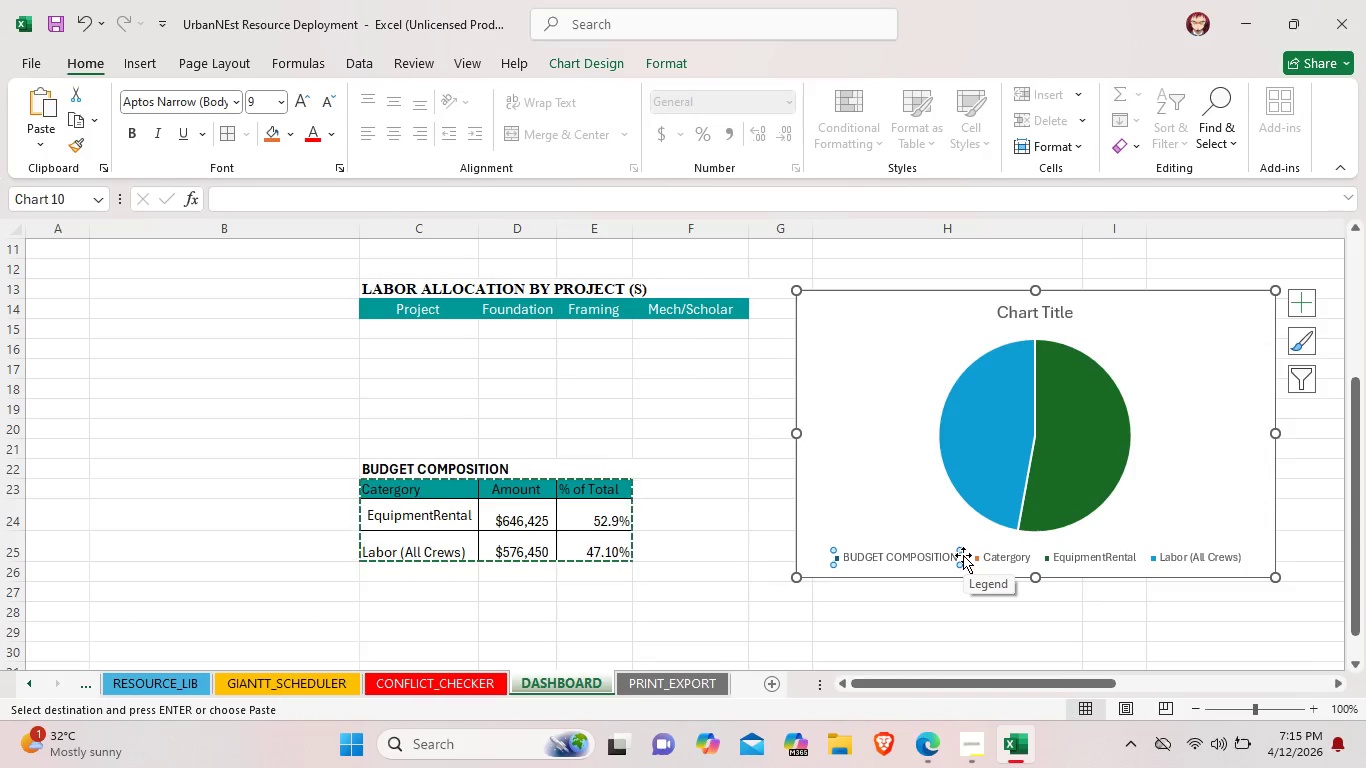 
key(Backspace)
 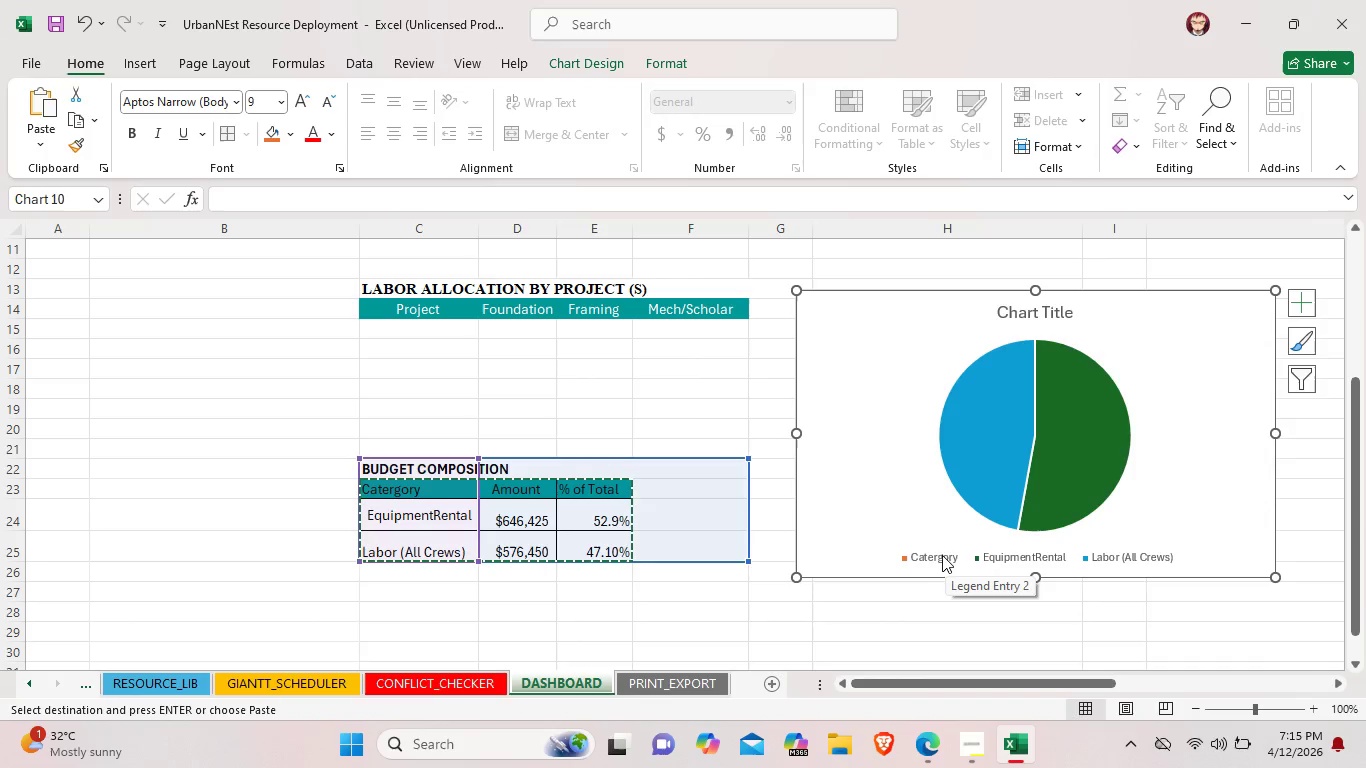 
left_click([939, 553])
 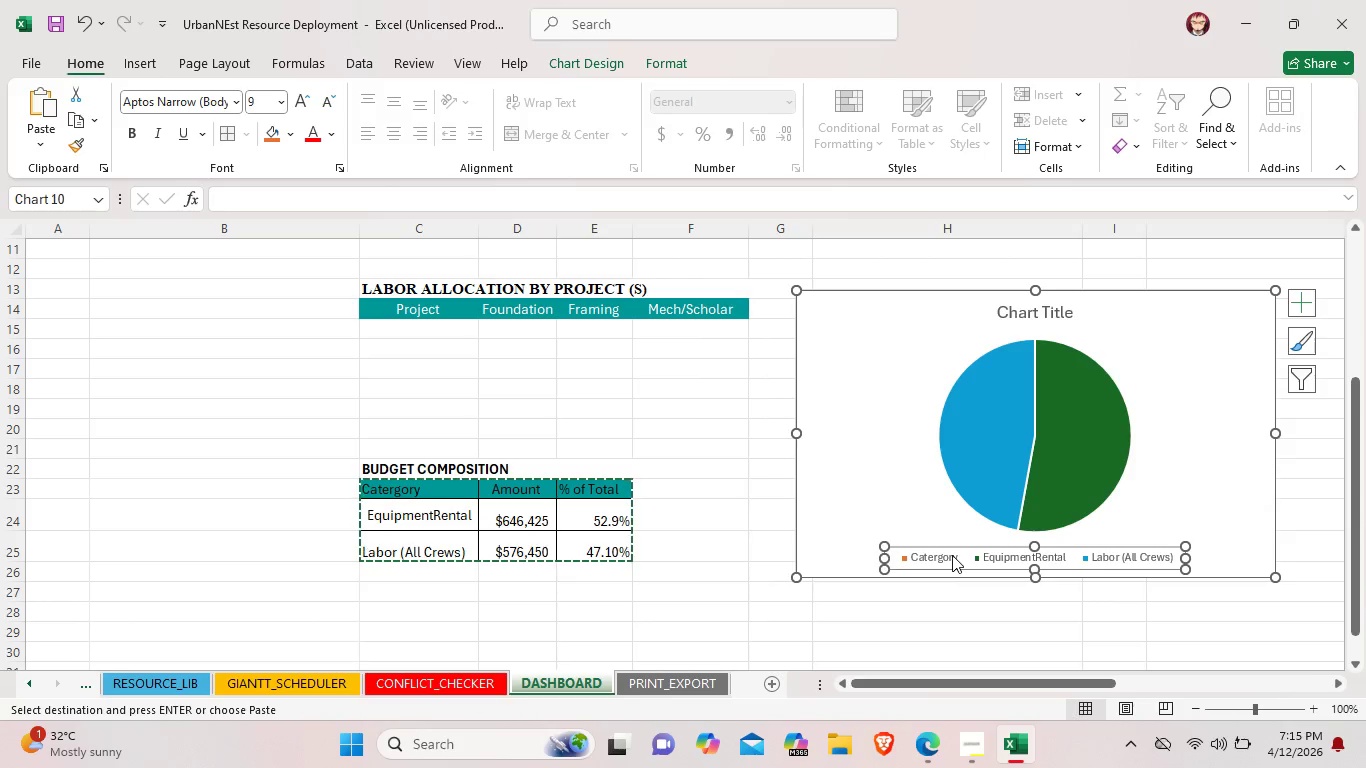 
left_click([952, 555])
 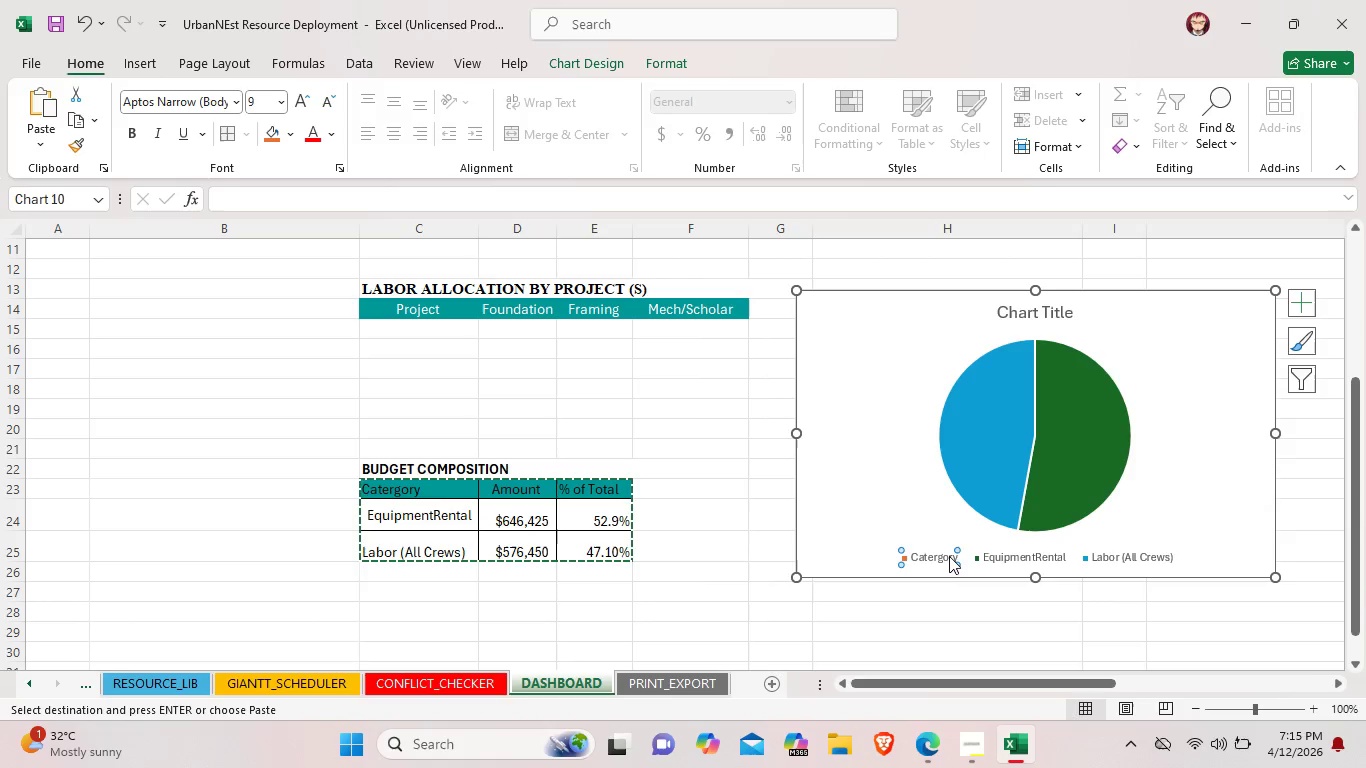 
key(Backspace)
 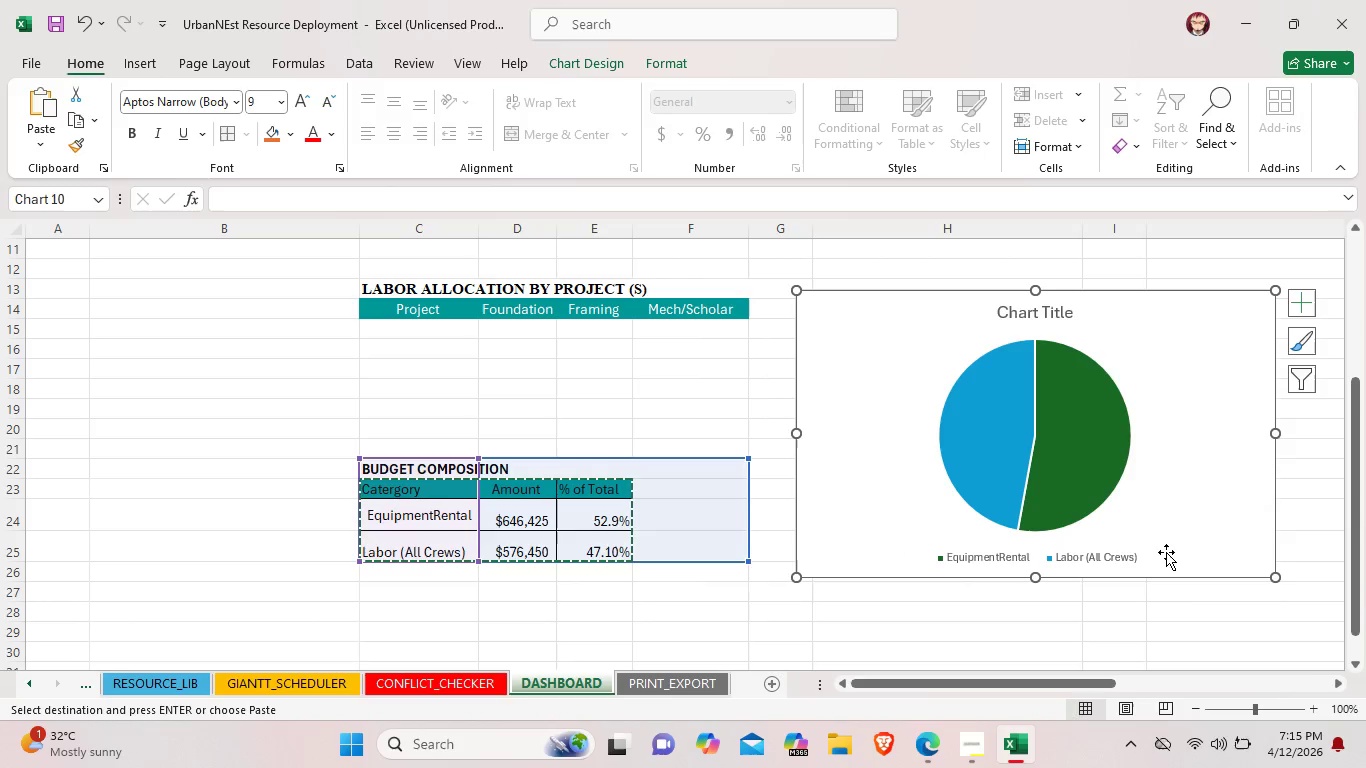 
left_click([1171, 549])
 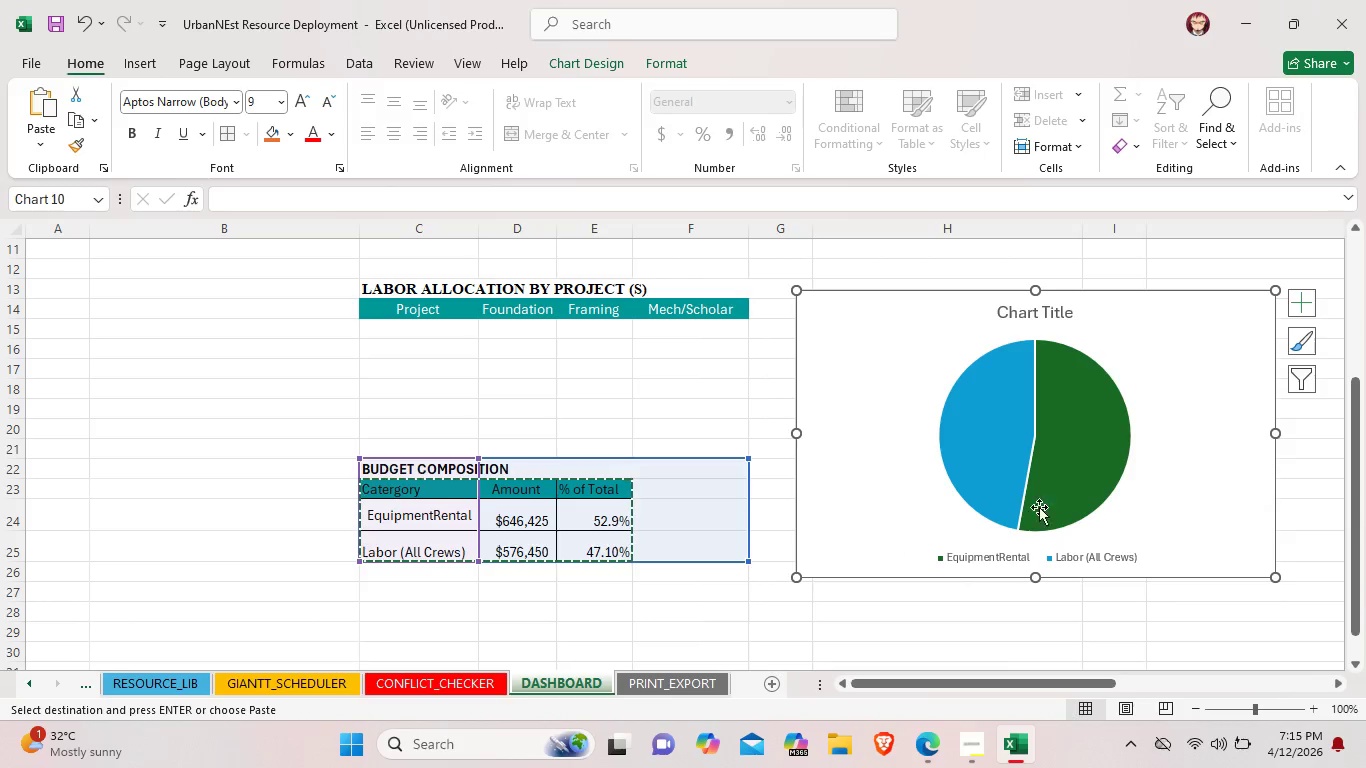 
left_click([974, 464])
 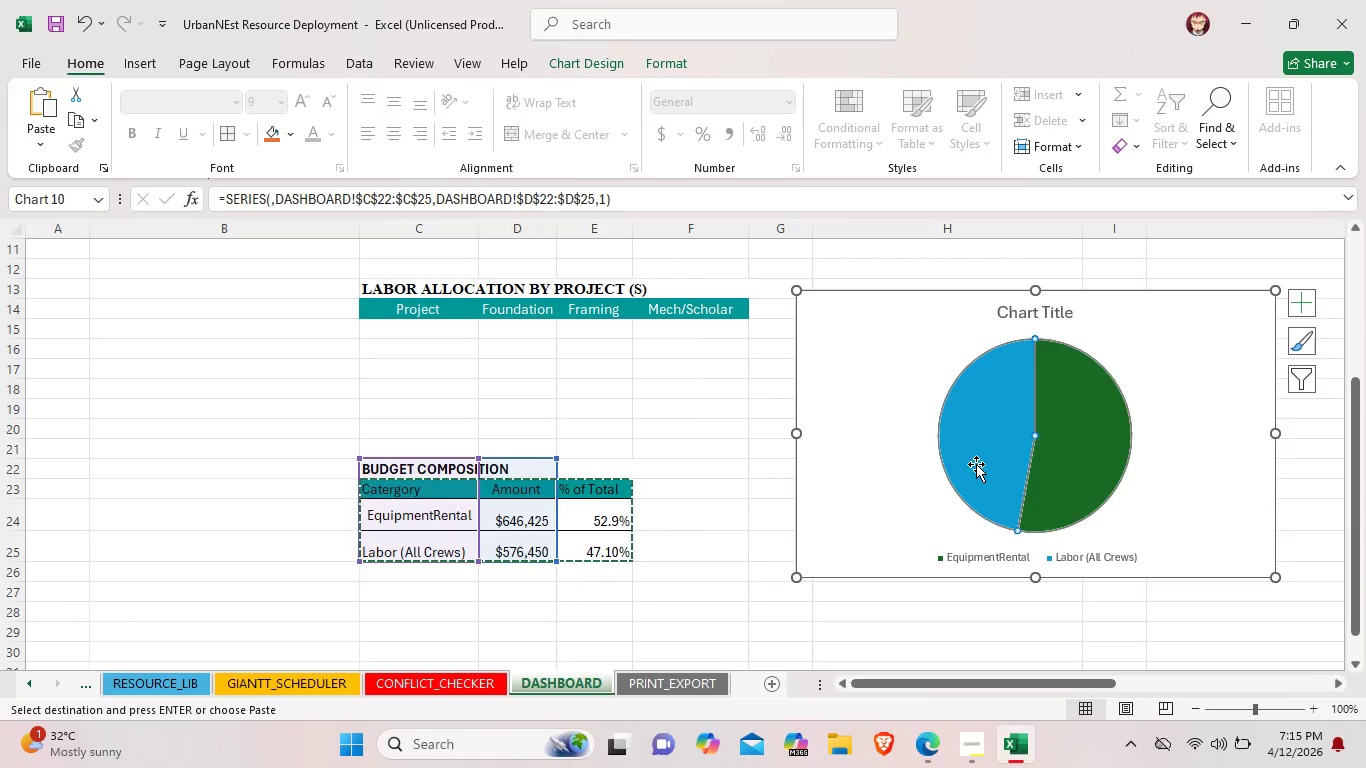 
wait(7.72)
 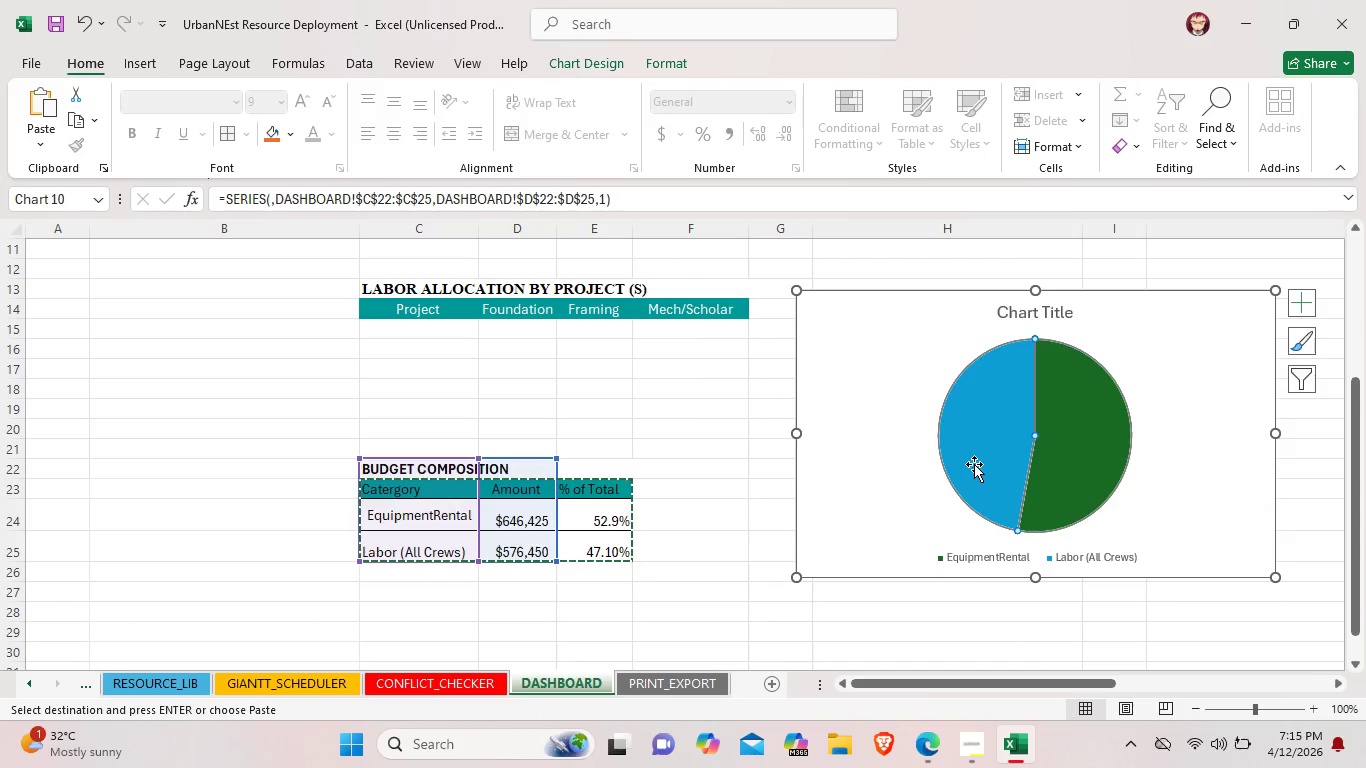 
left_click([1075, 459])
 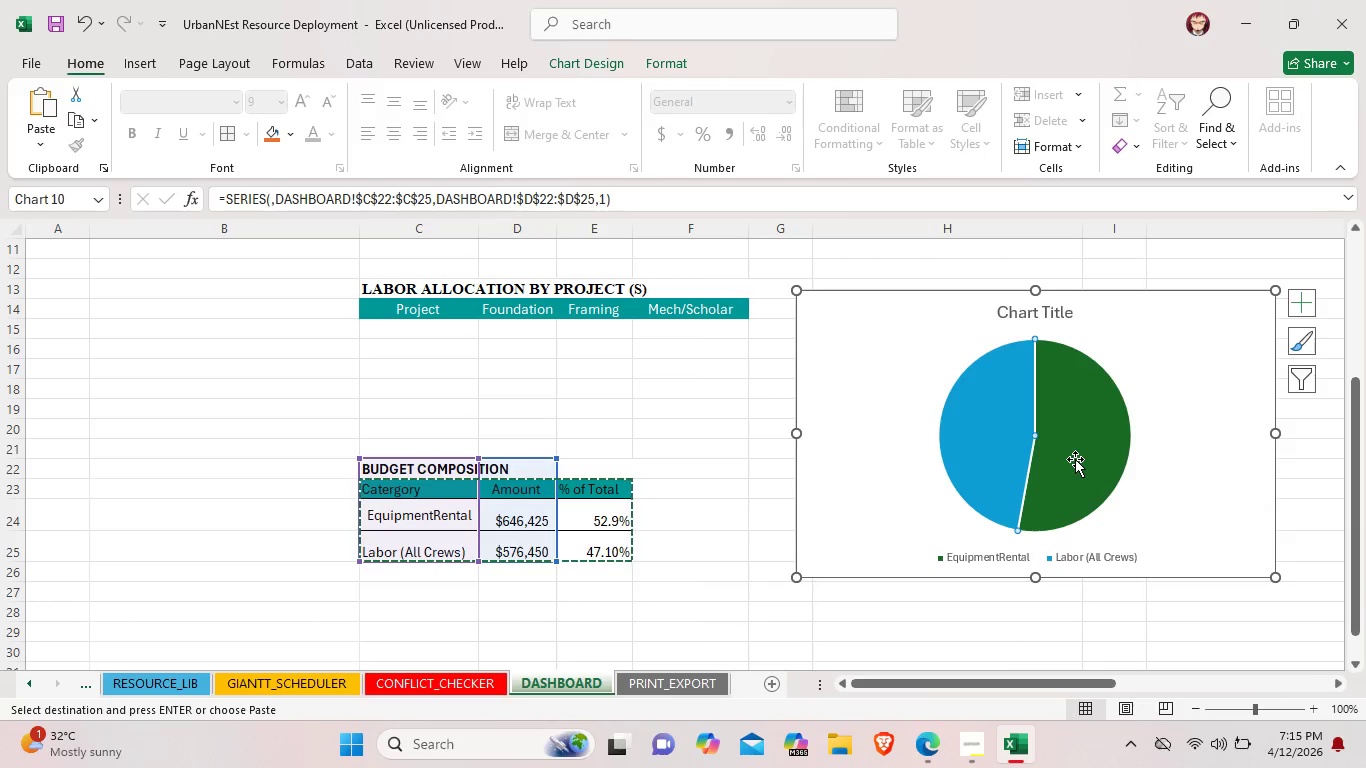 
right_click([1075, 459])
 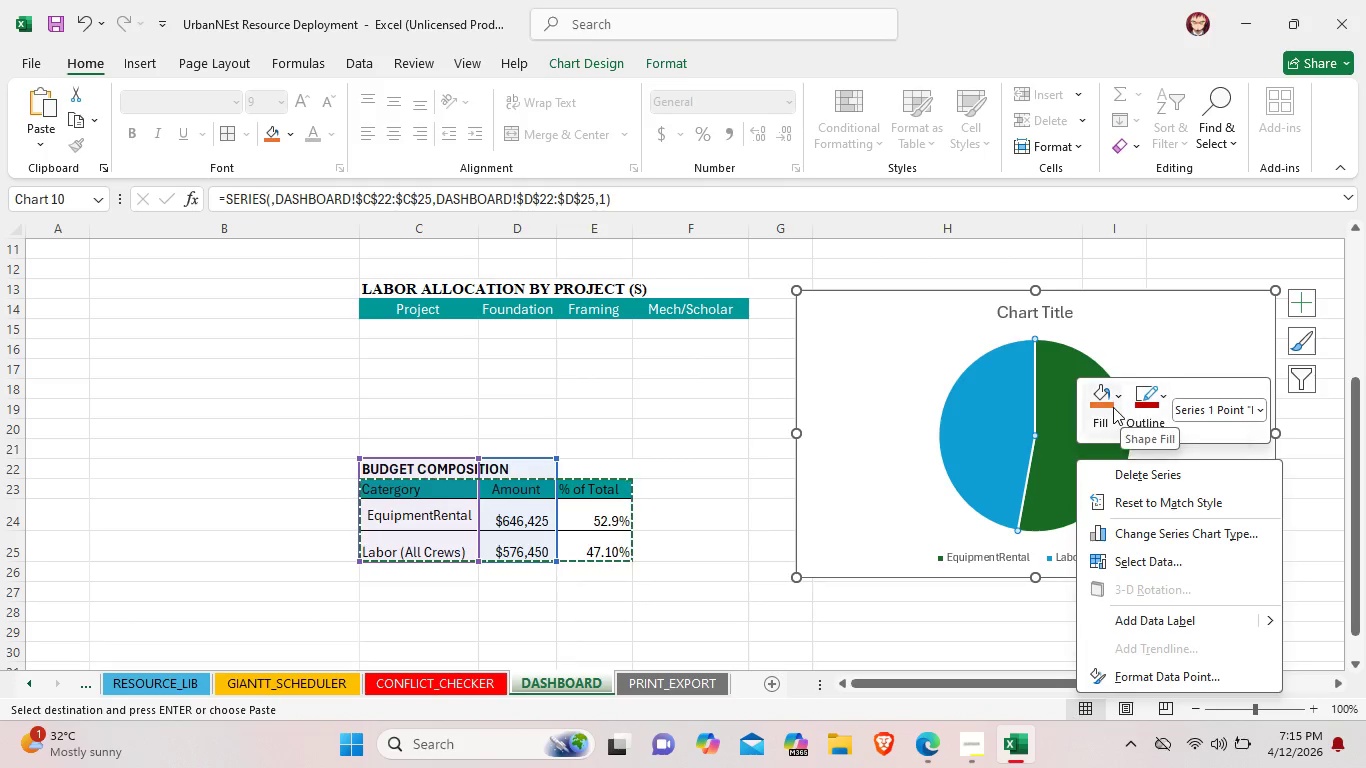 
left_click([1113, 404])
 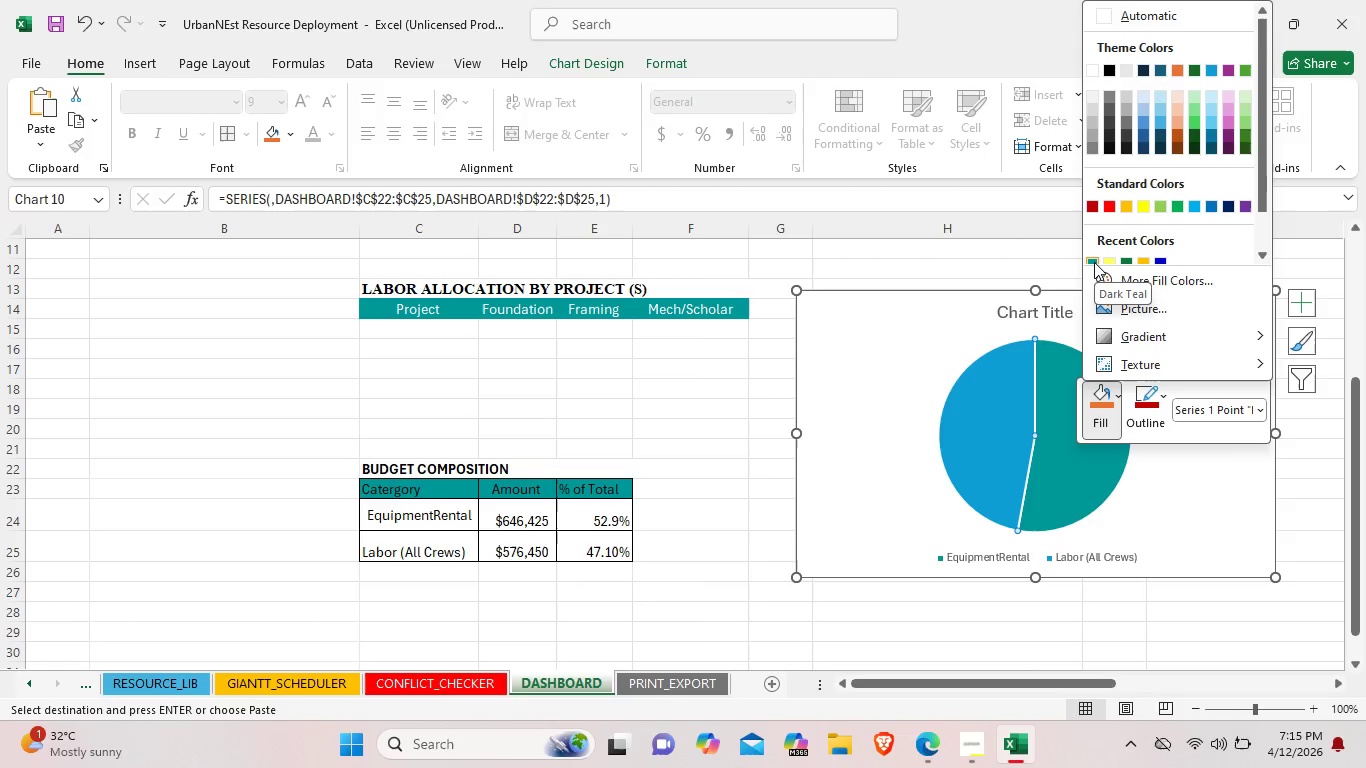 
wait(6.95)
 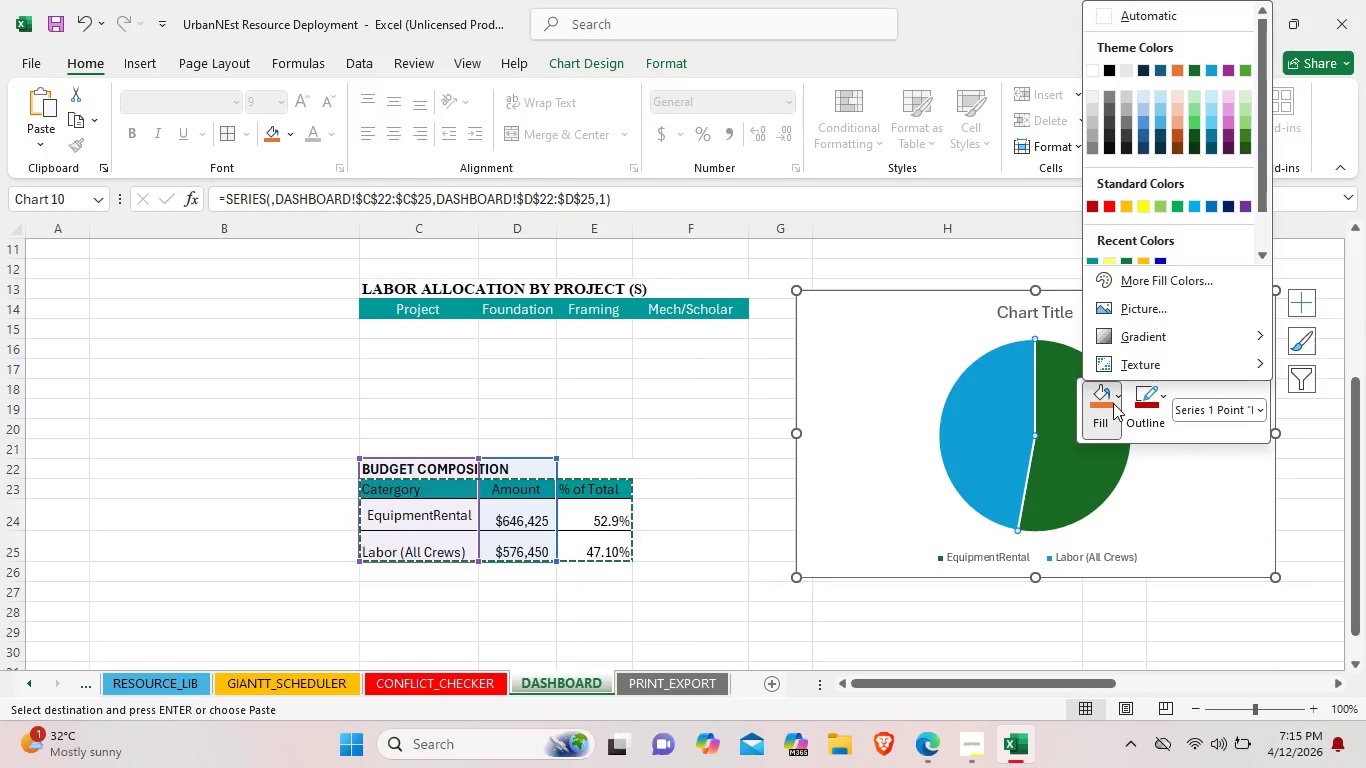 
left_click([1094, 262])
 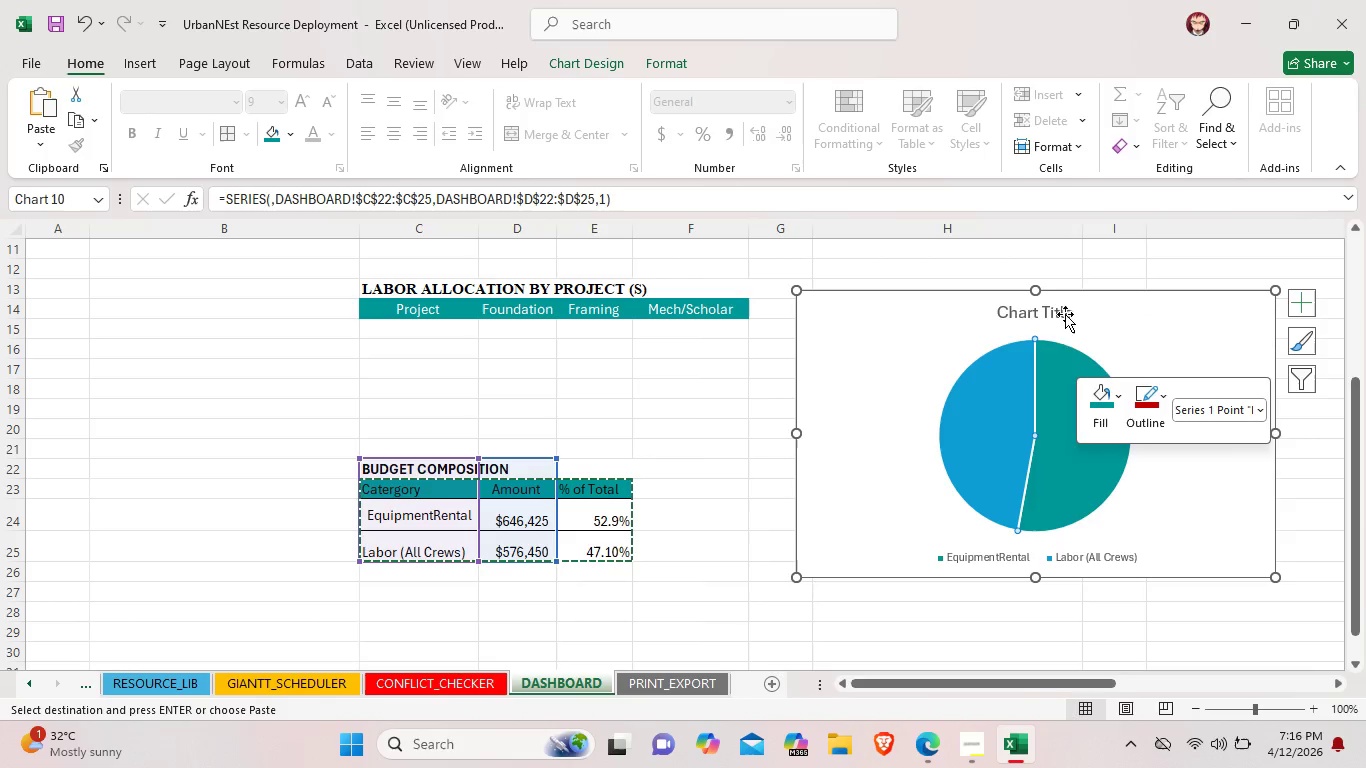 
left_click([999, 428])
 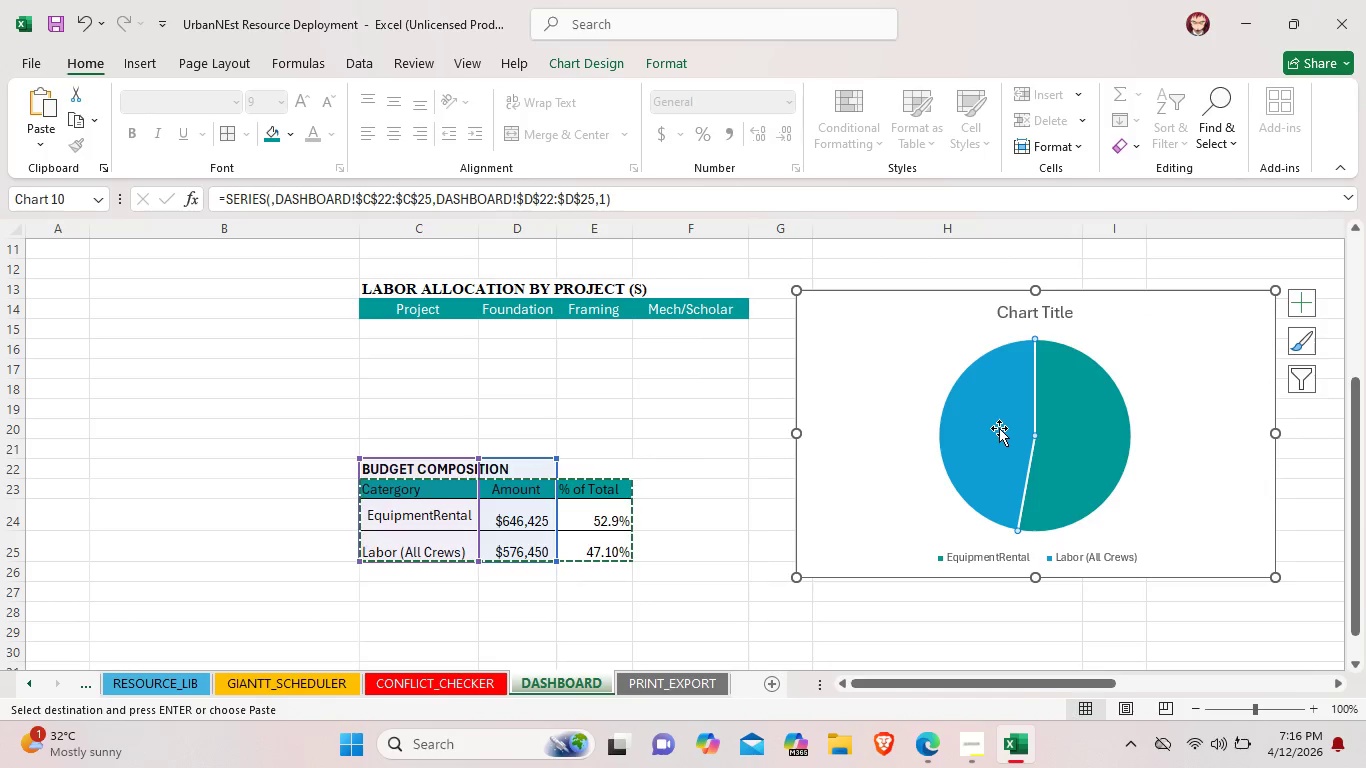 
right_click([999, 428])
 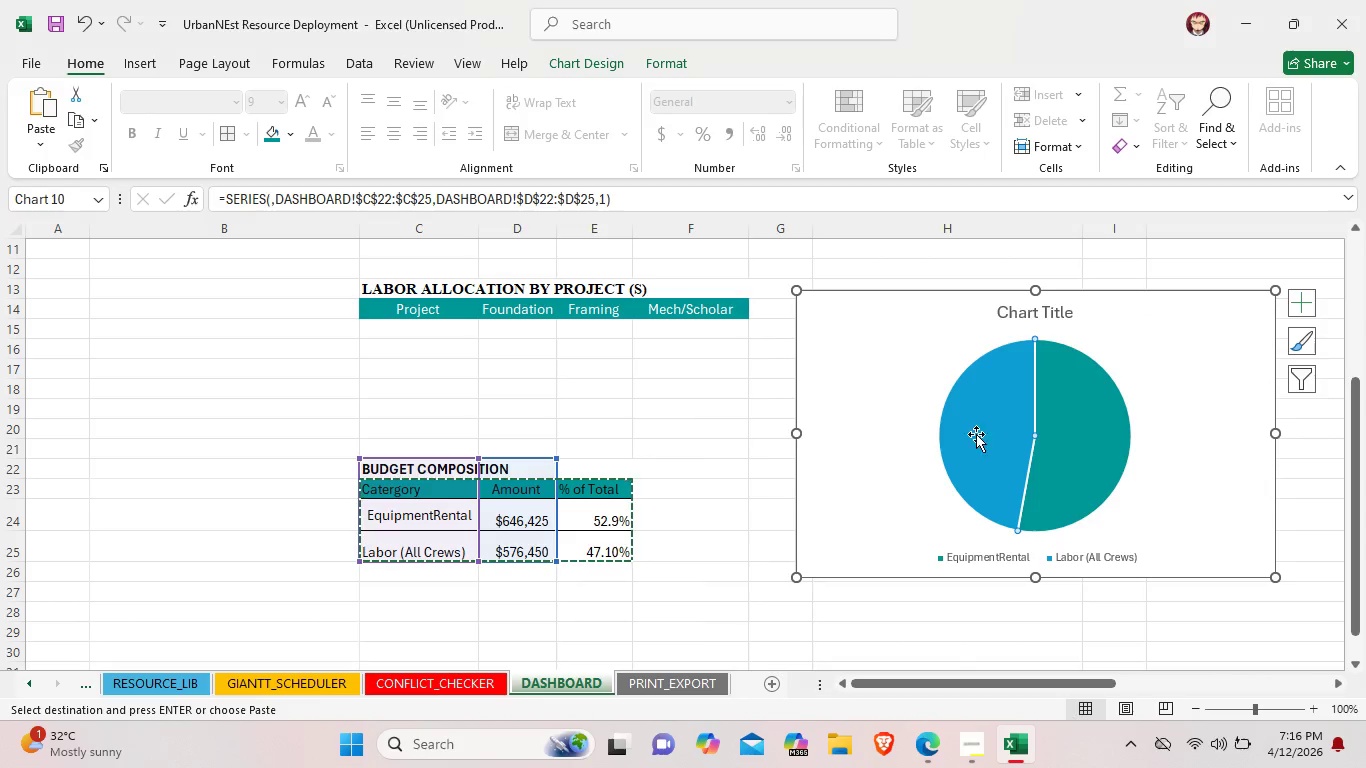 
double_click([976, 434])
 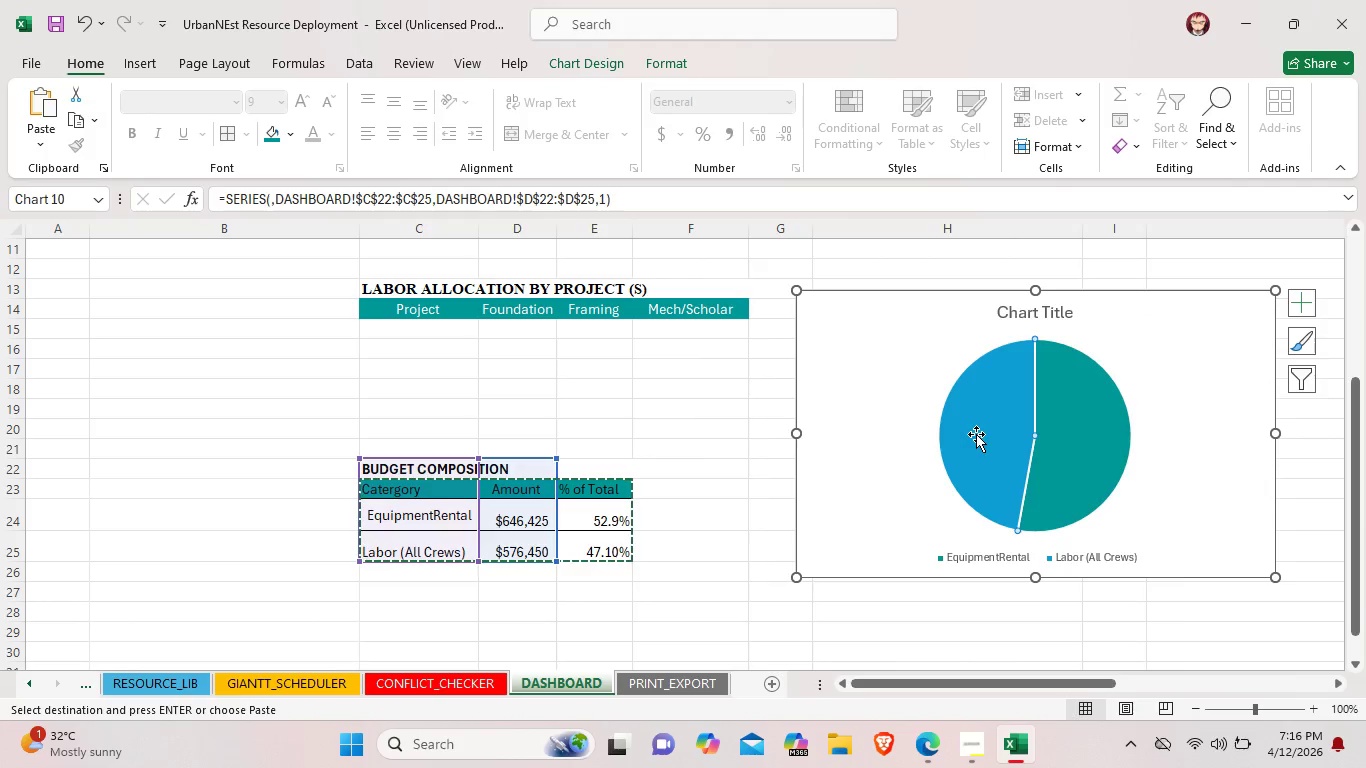 
right_click([976, 434])
 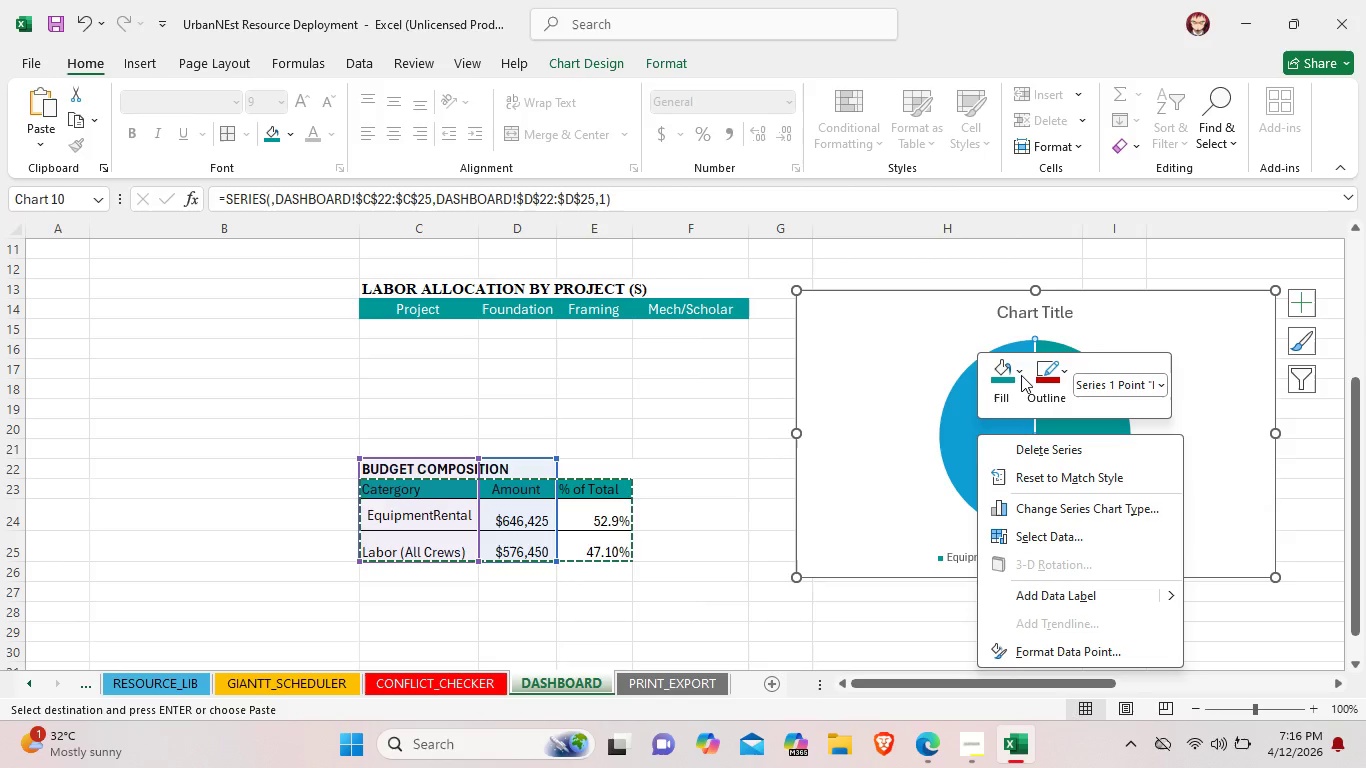 
left_click([1018, 374])
 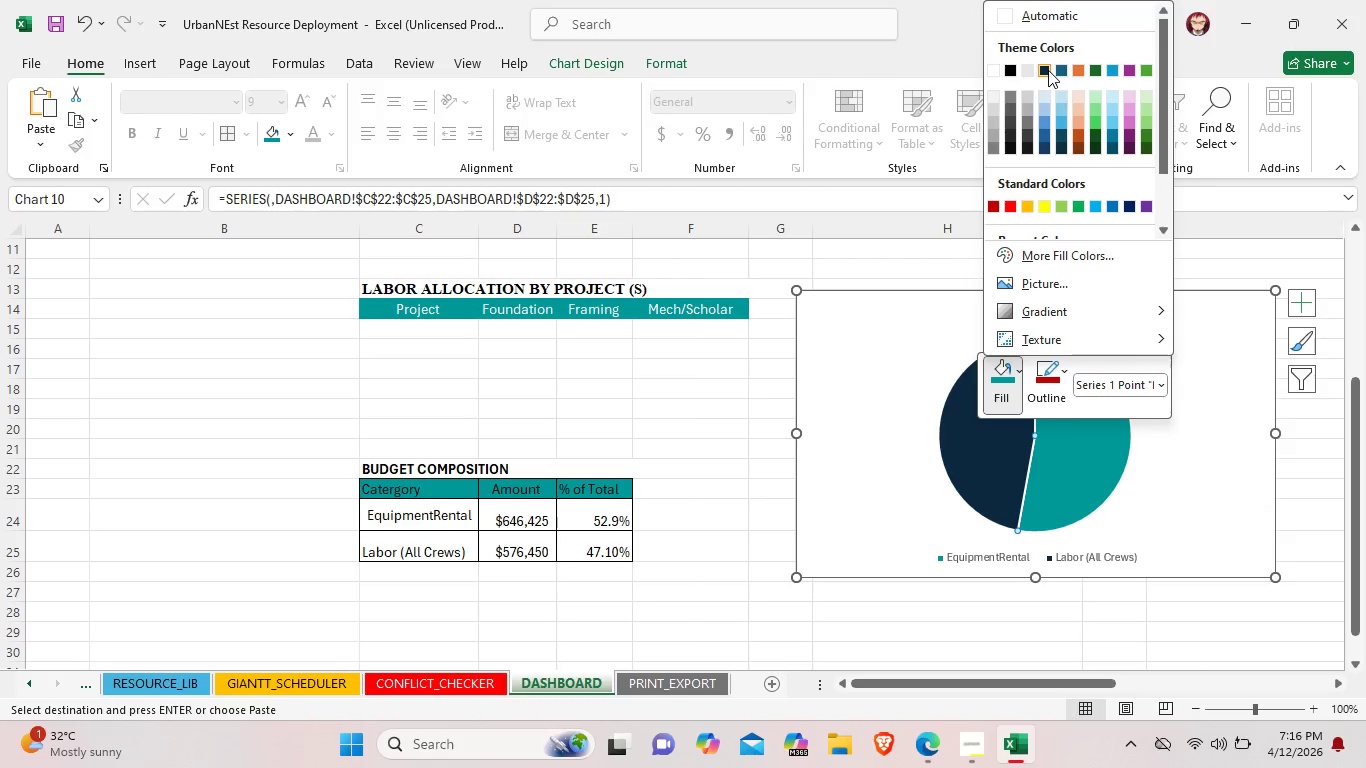 
left_click([1048, 70])
 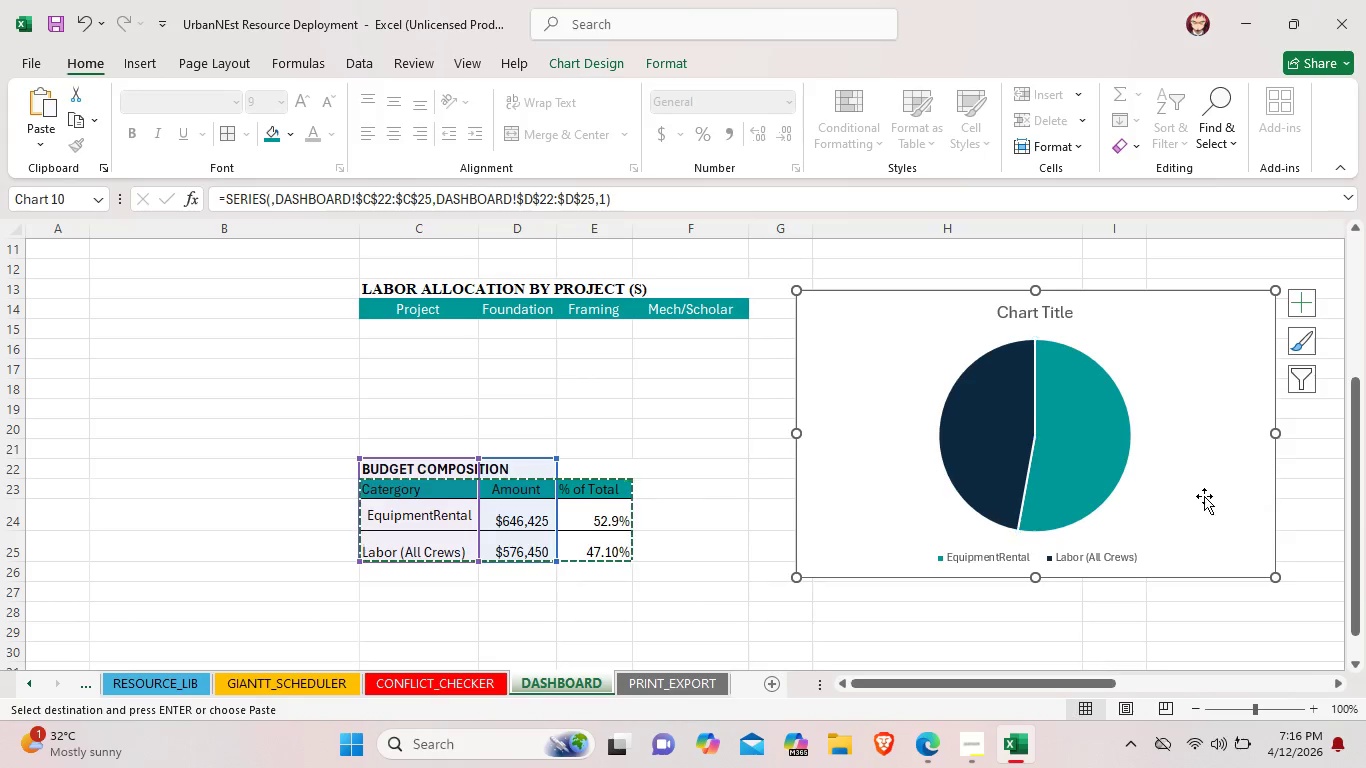 
left_click([1204, 496])
 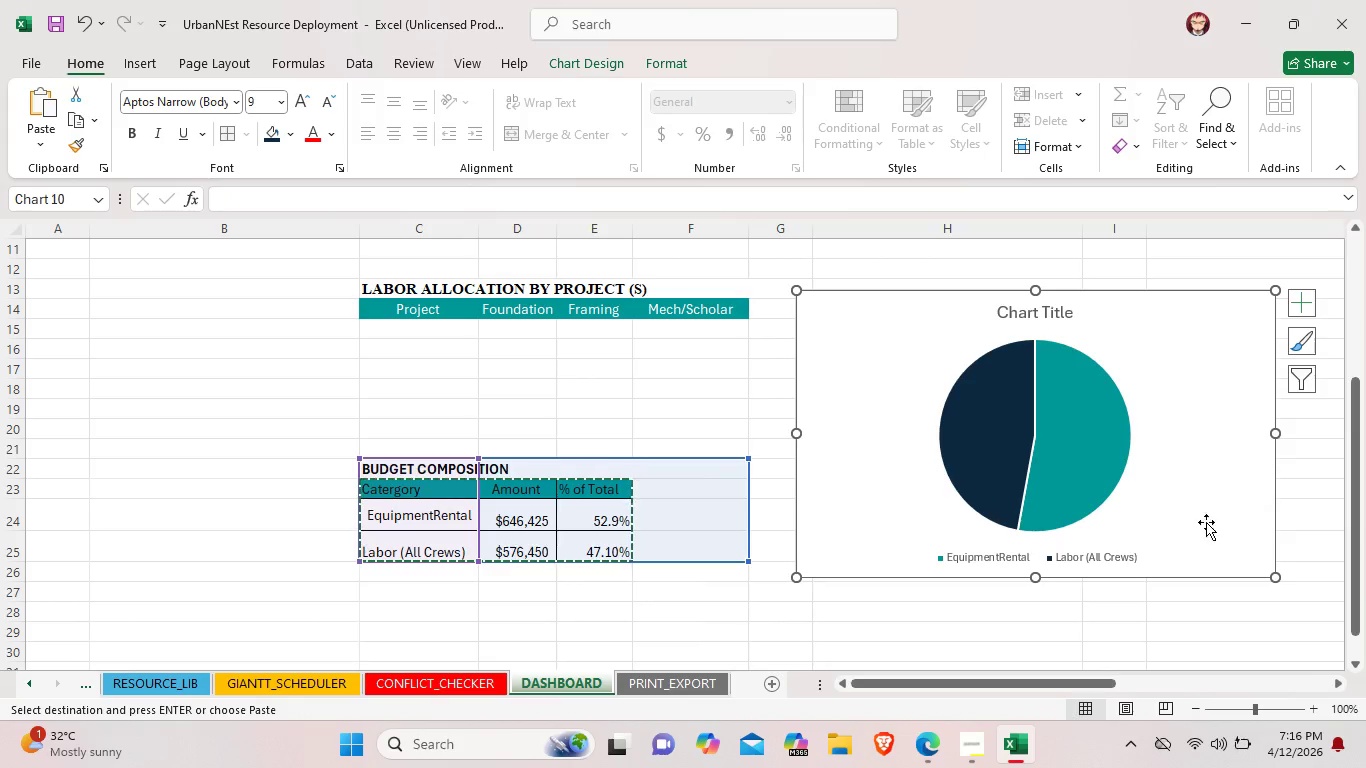 
left_click([1184, 614])
 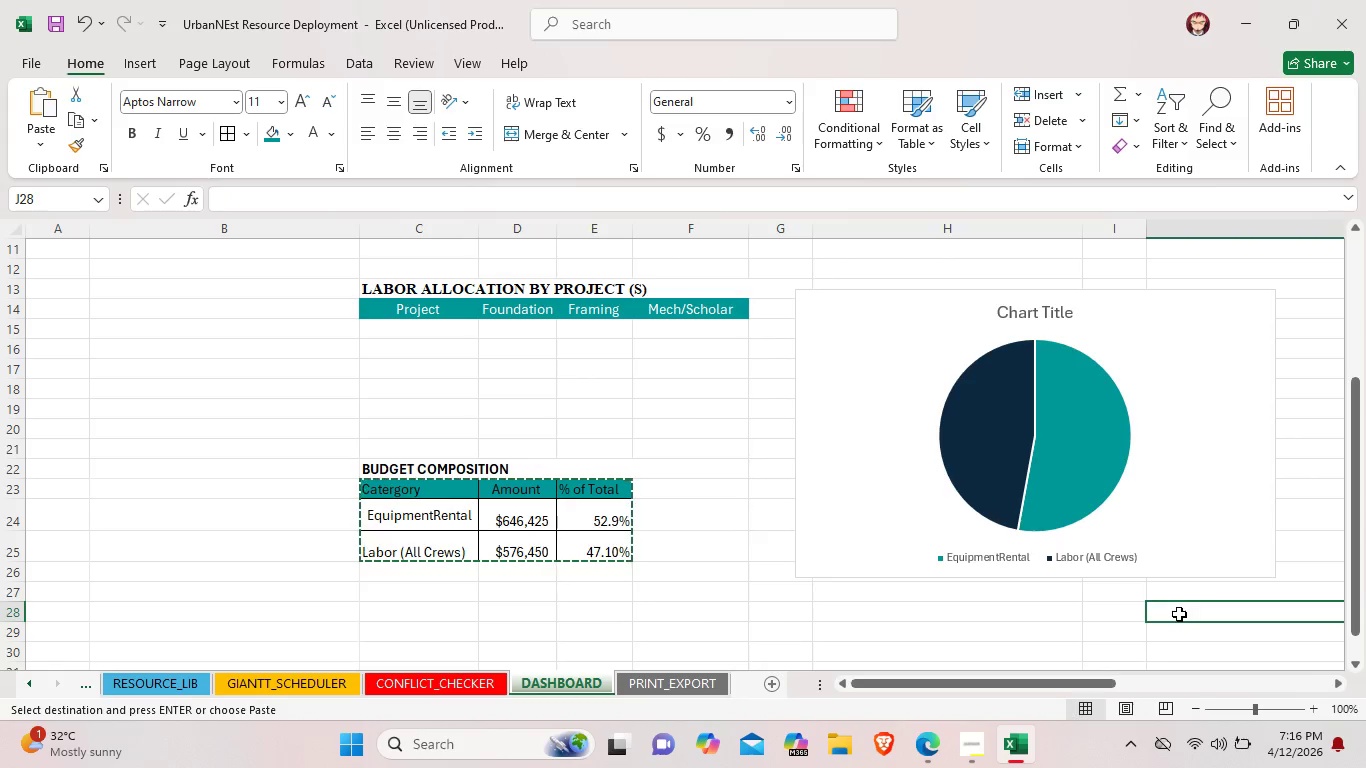 
scroll: coordinate [1173, 613], scroll_direction: none, amount: 0.0
 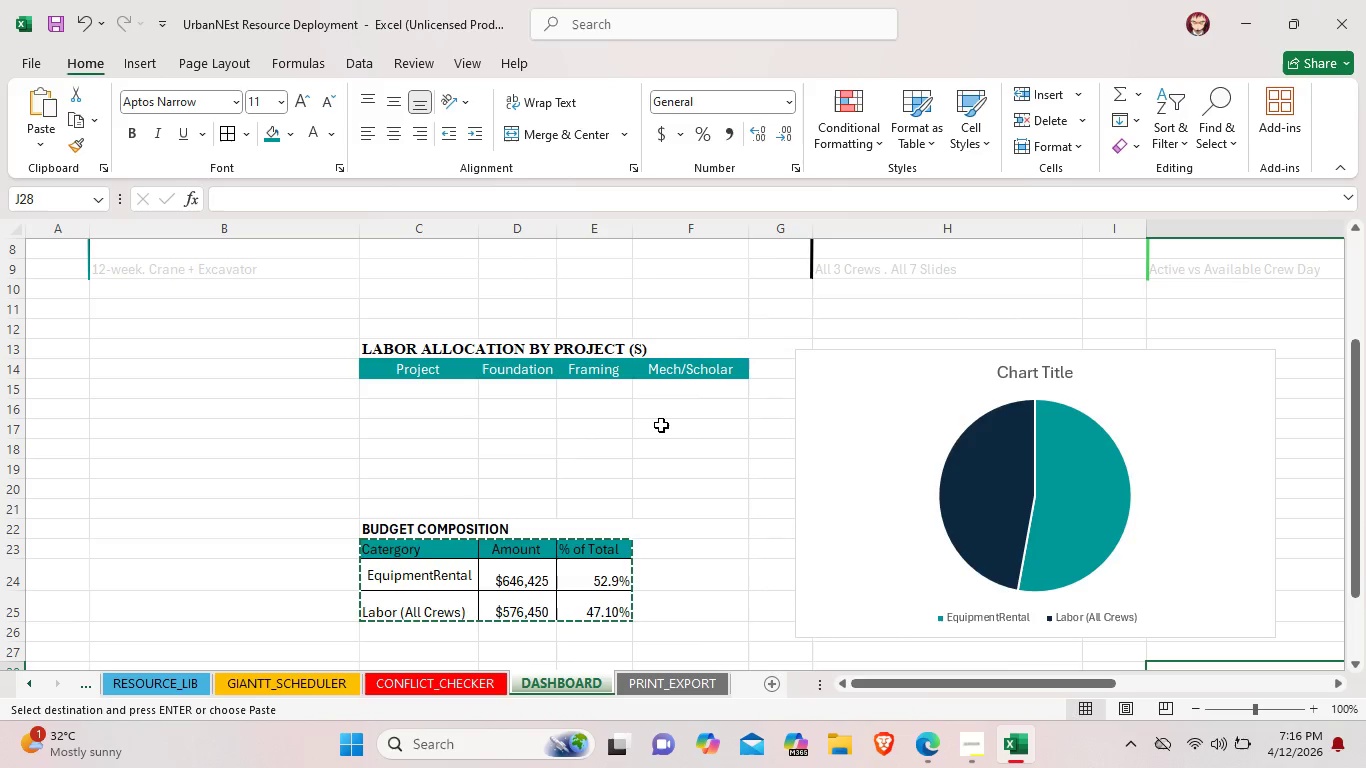 
wait(14.4)
 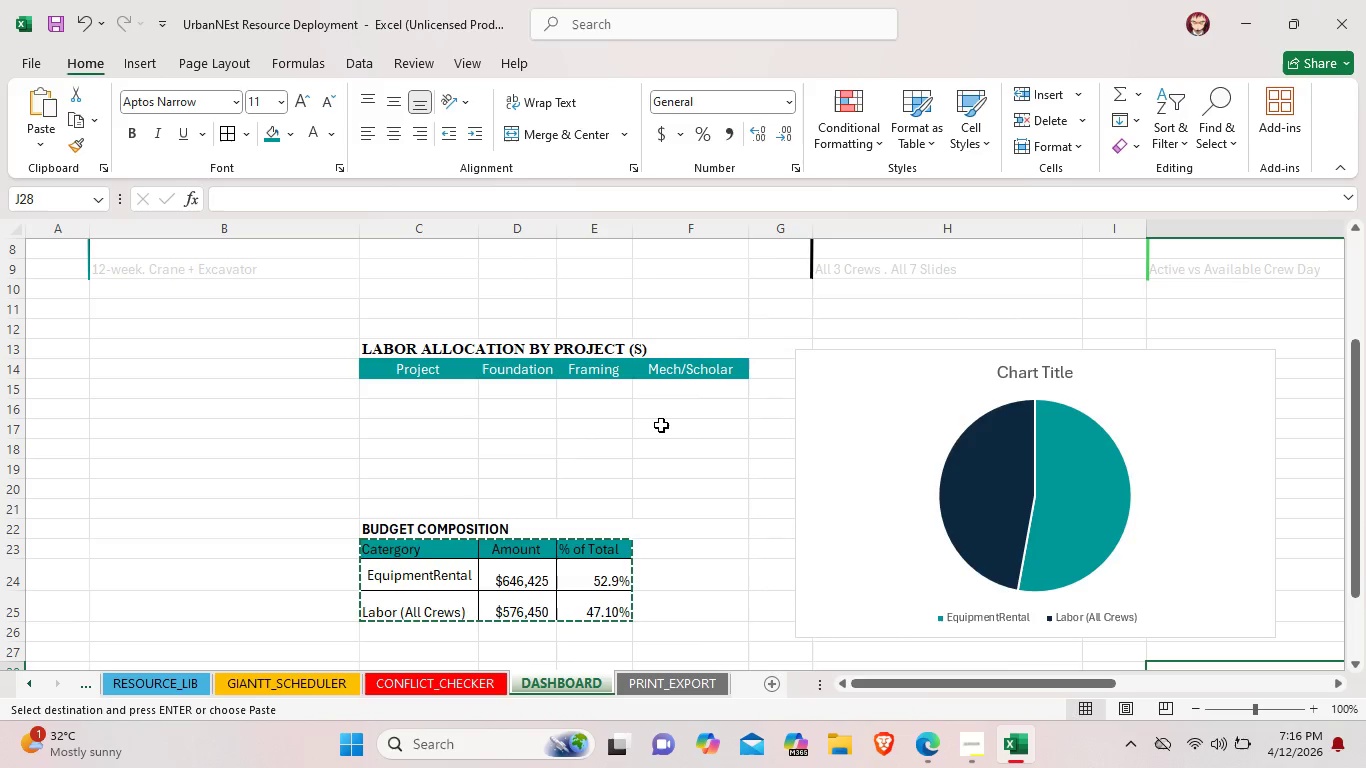 
left_click([1102, 312])
 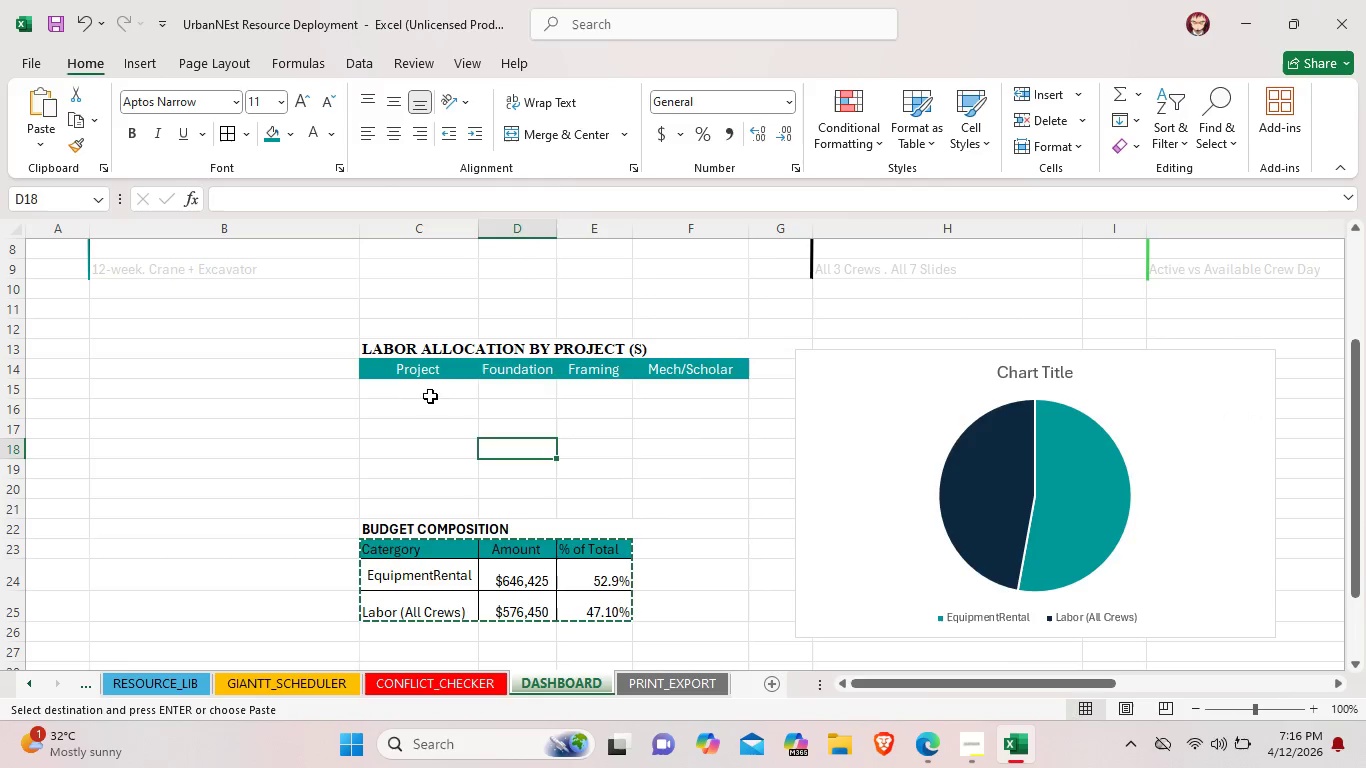 
double_click([427, 393])
 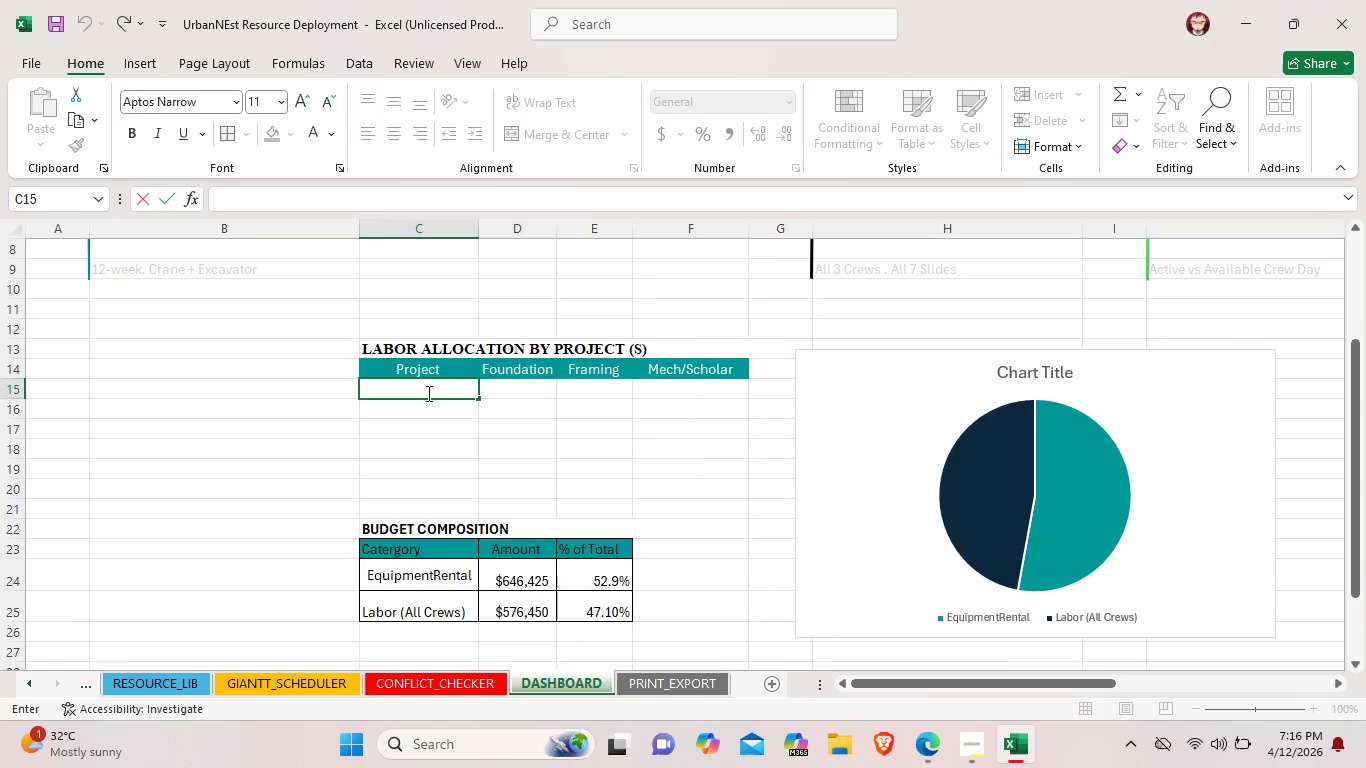 
wait(6.09)
 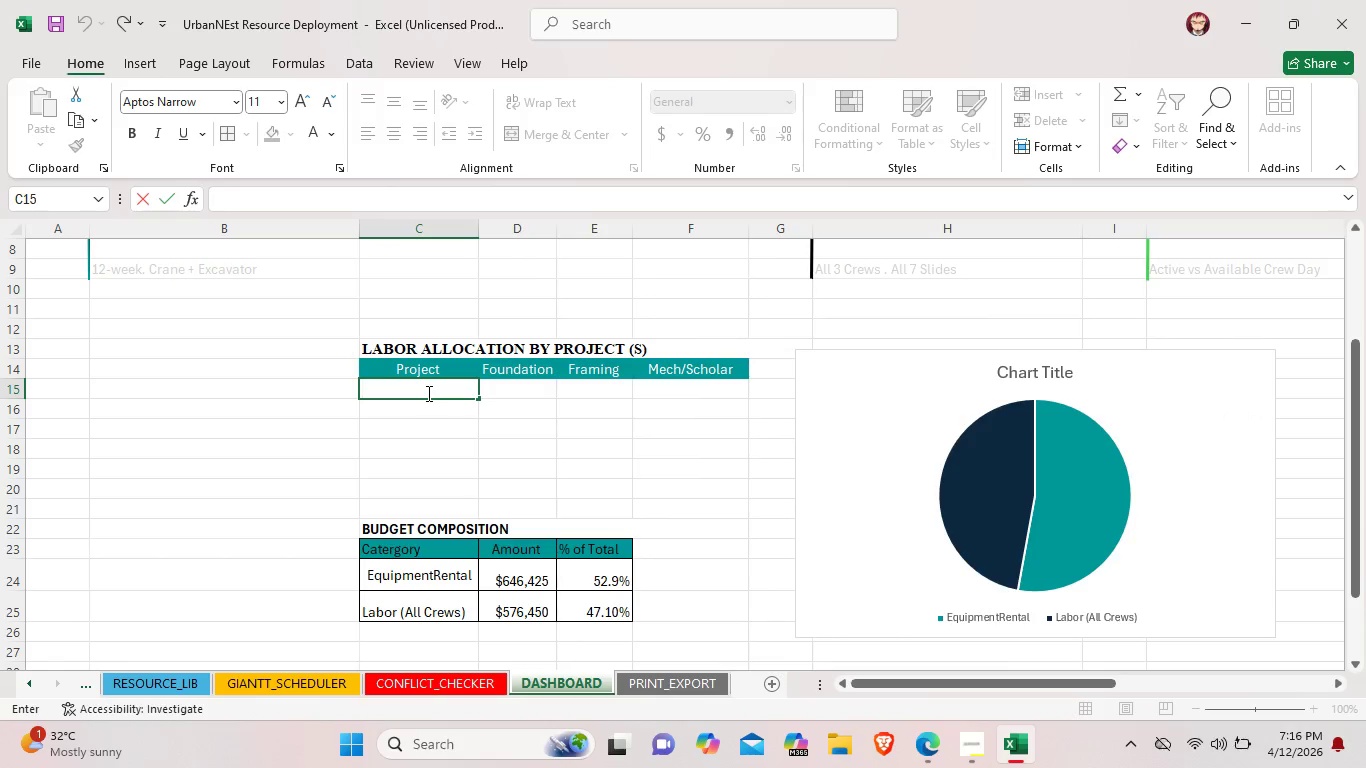 
type(The Heights)
 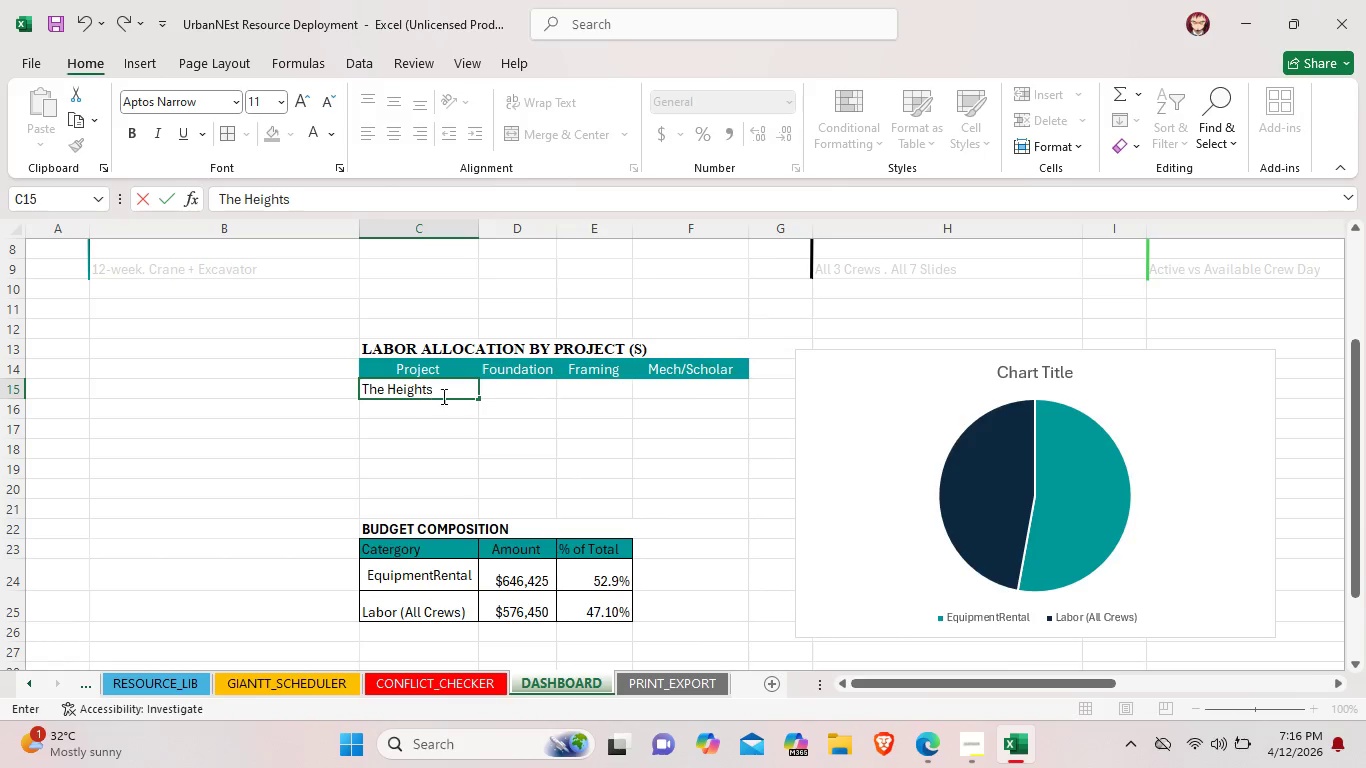 
left_click([451, 388])
 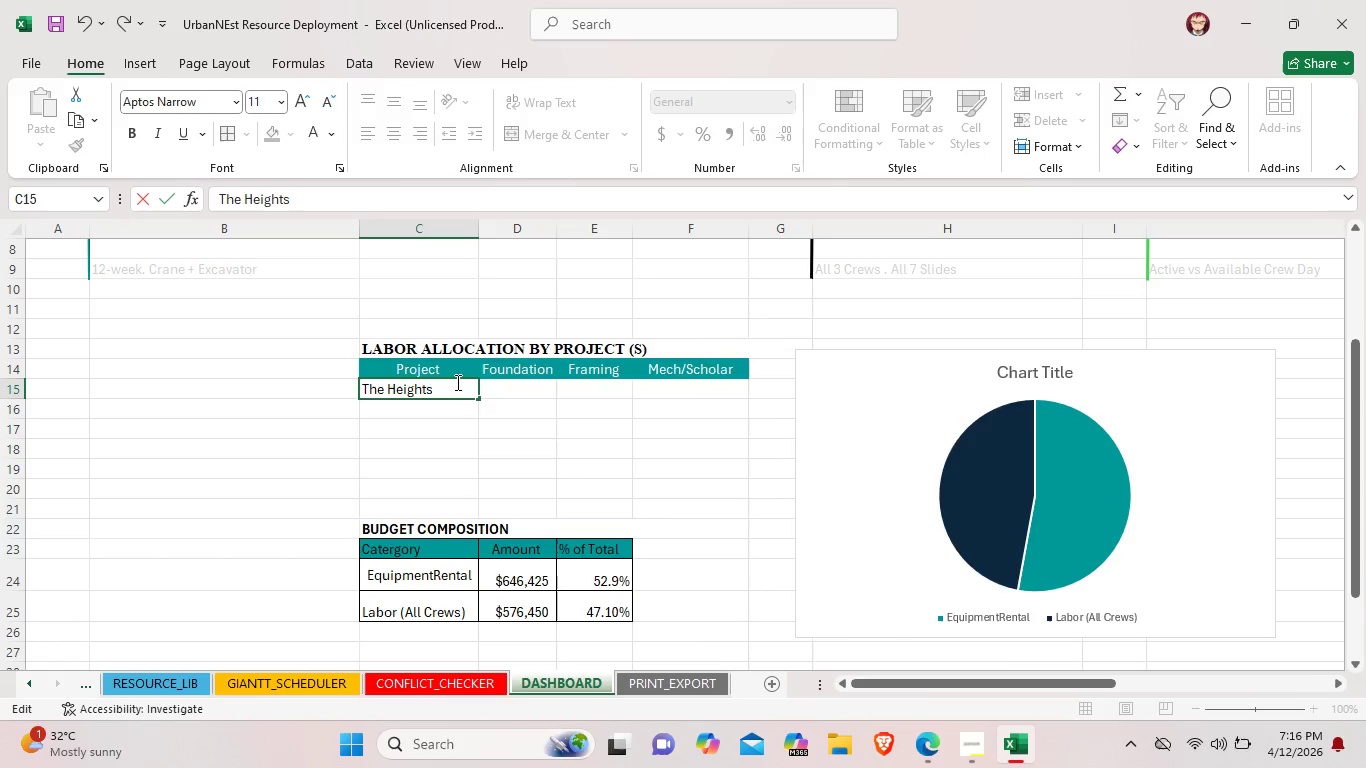 
type( ADu)
key(Backspace)
type(U)
 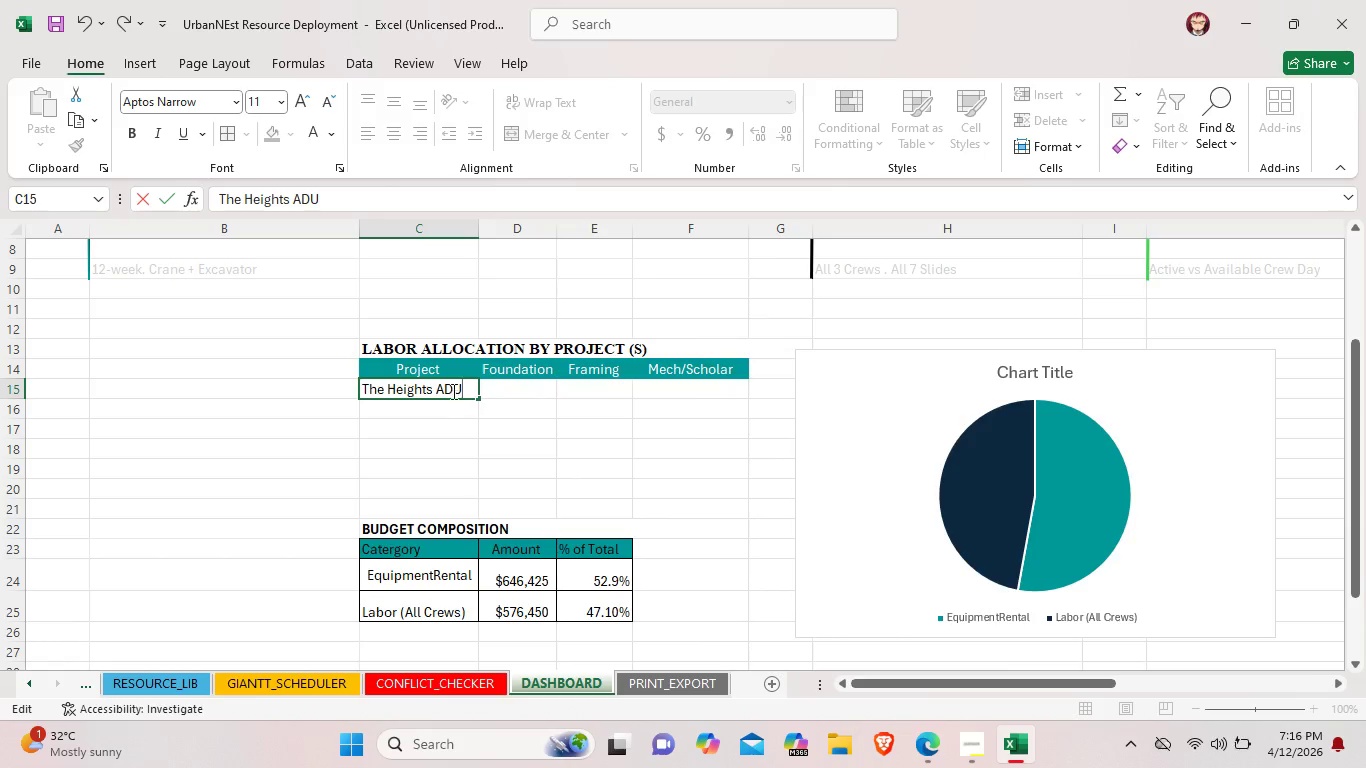 
double_click([448, 418])
 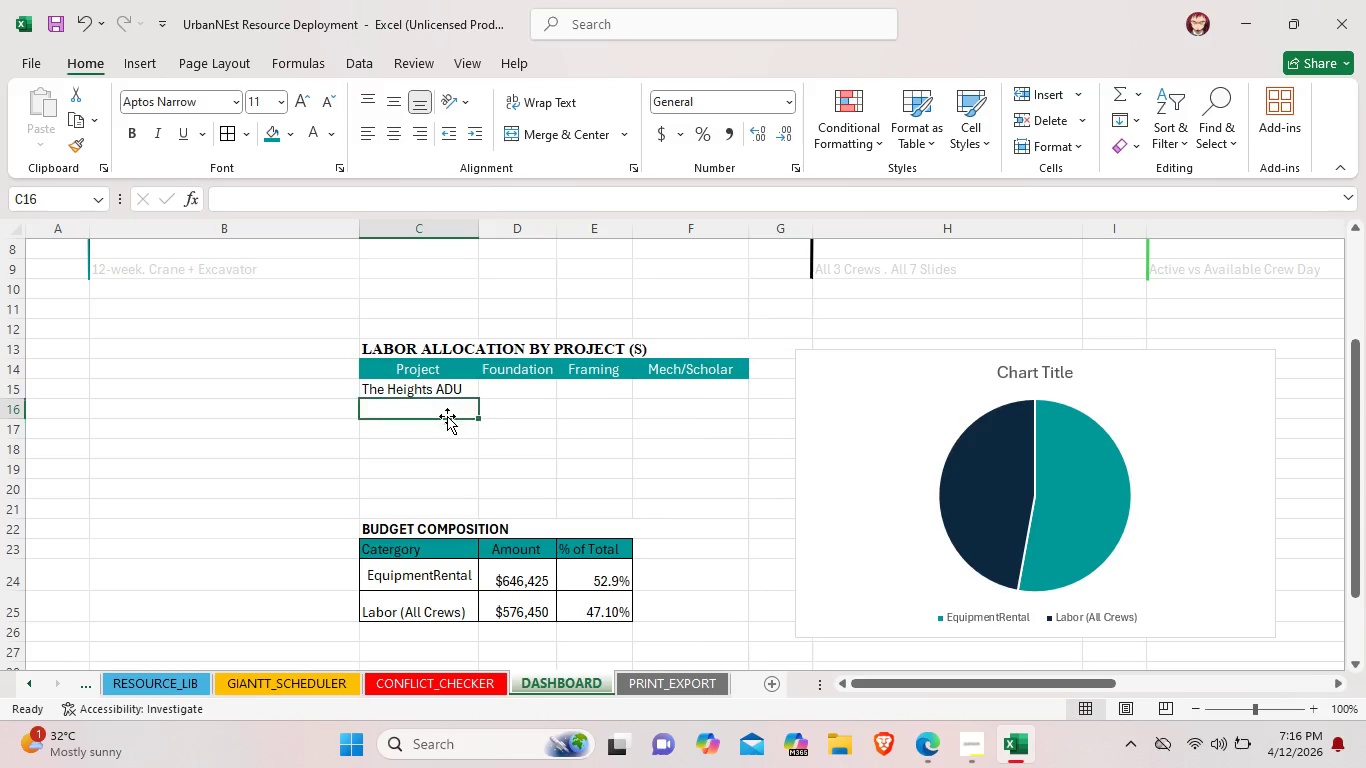 
double_click([447, 416])
 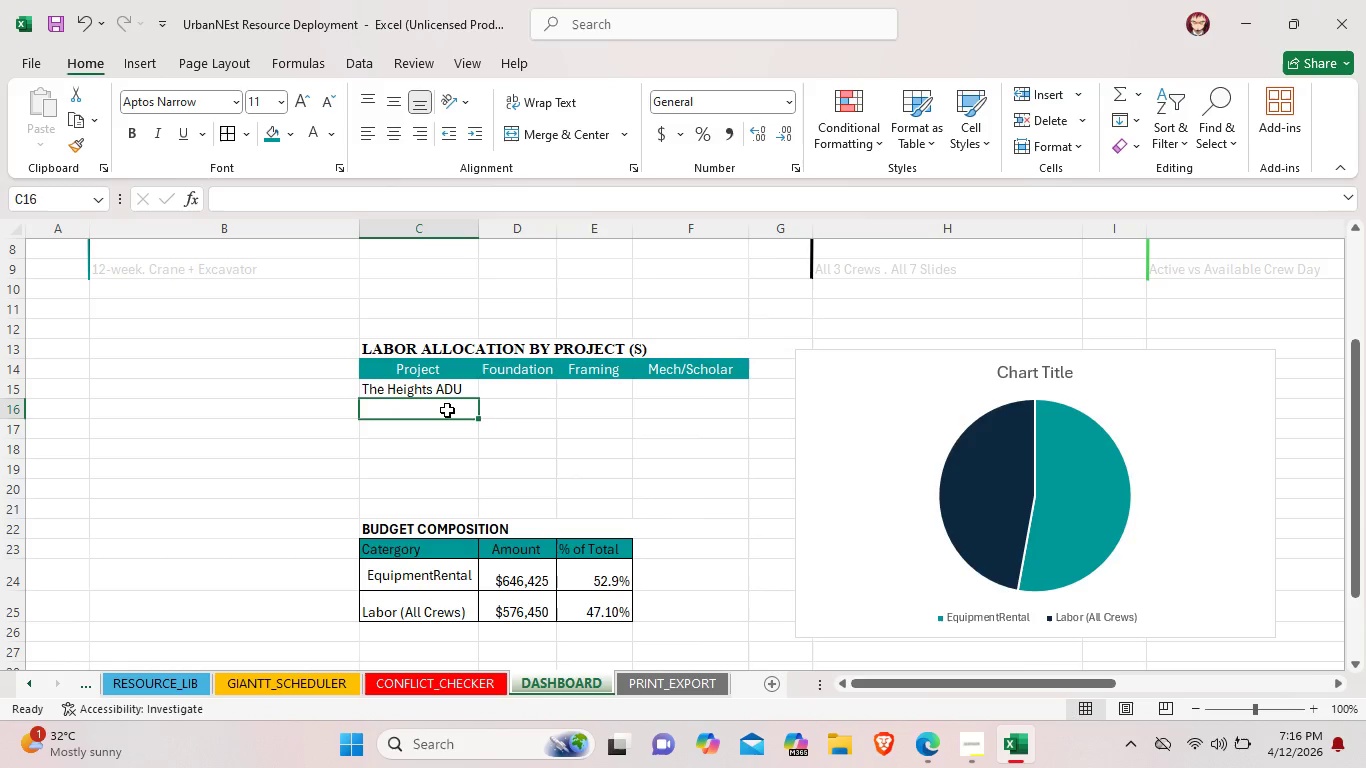 
double_click([447, 410])
 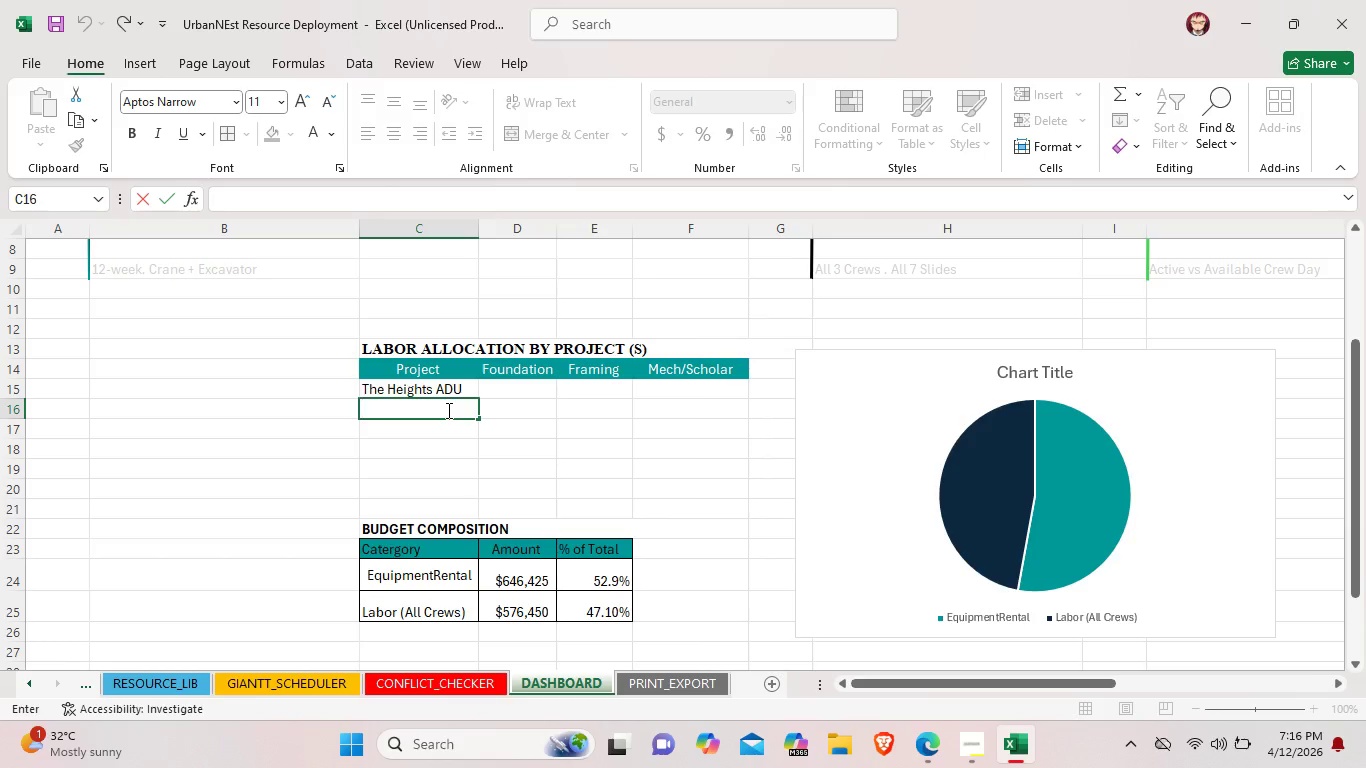 
type(Canyon Creek  Studio)
 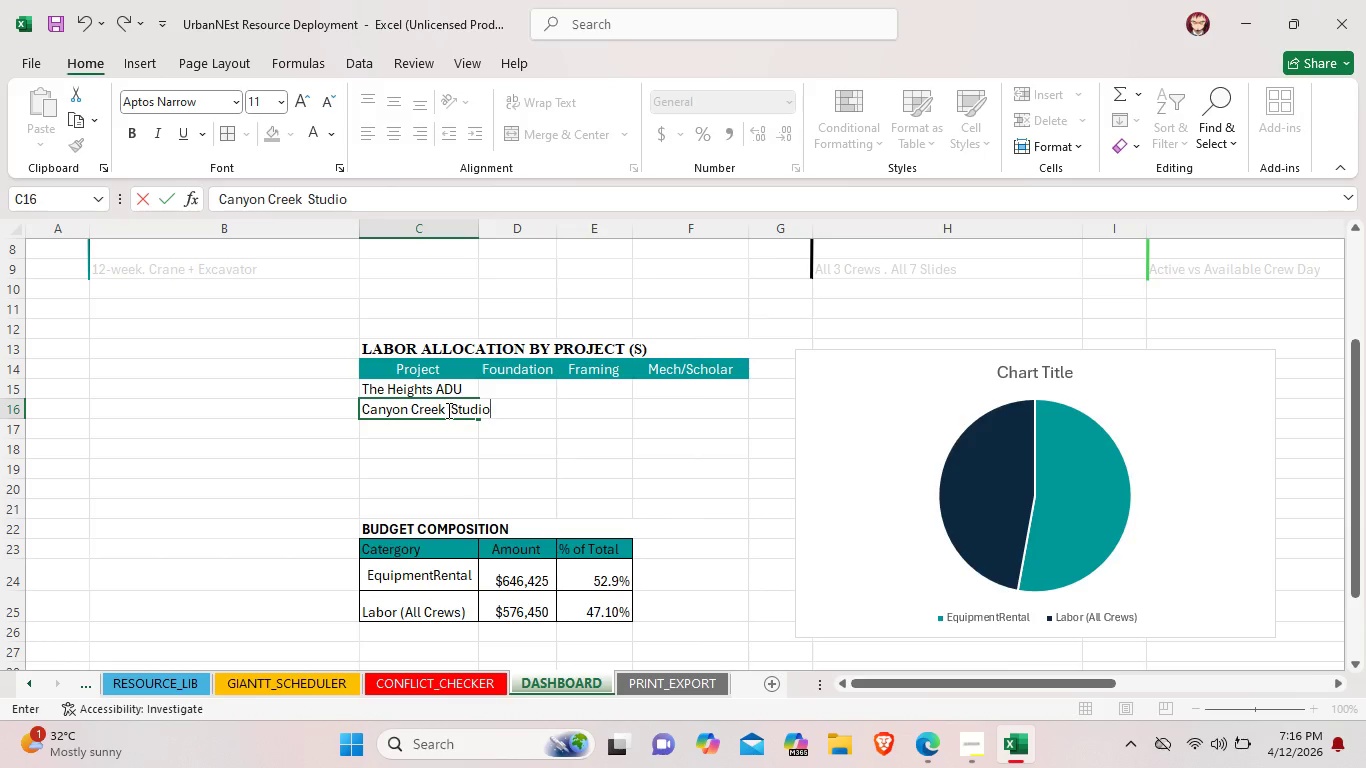 
left_click([475, 229])
 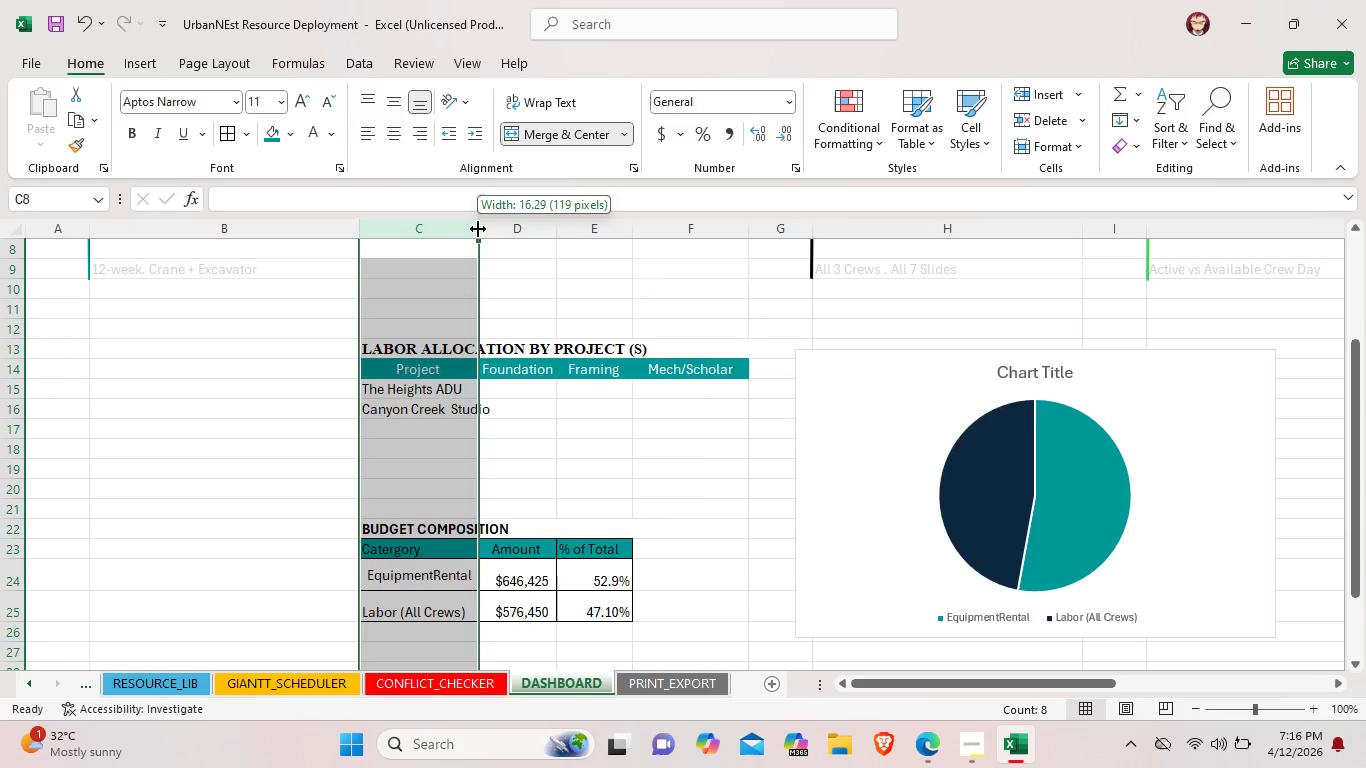 
left_click_drag(start_coordinate=[477, 229], to_coordinate=[490, 232])
 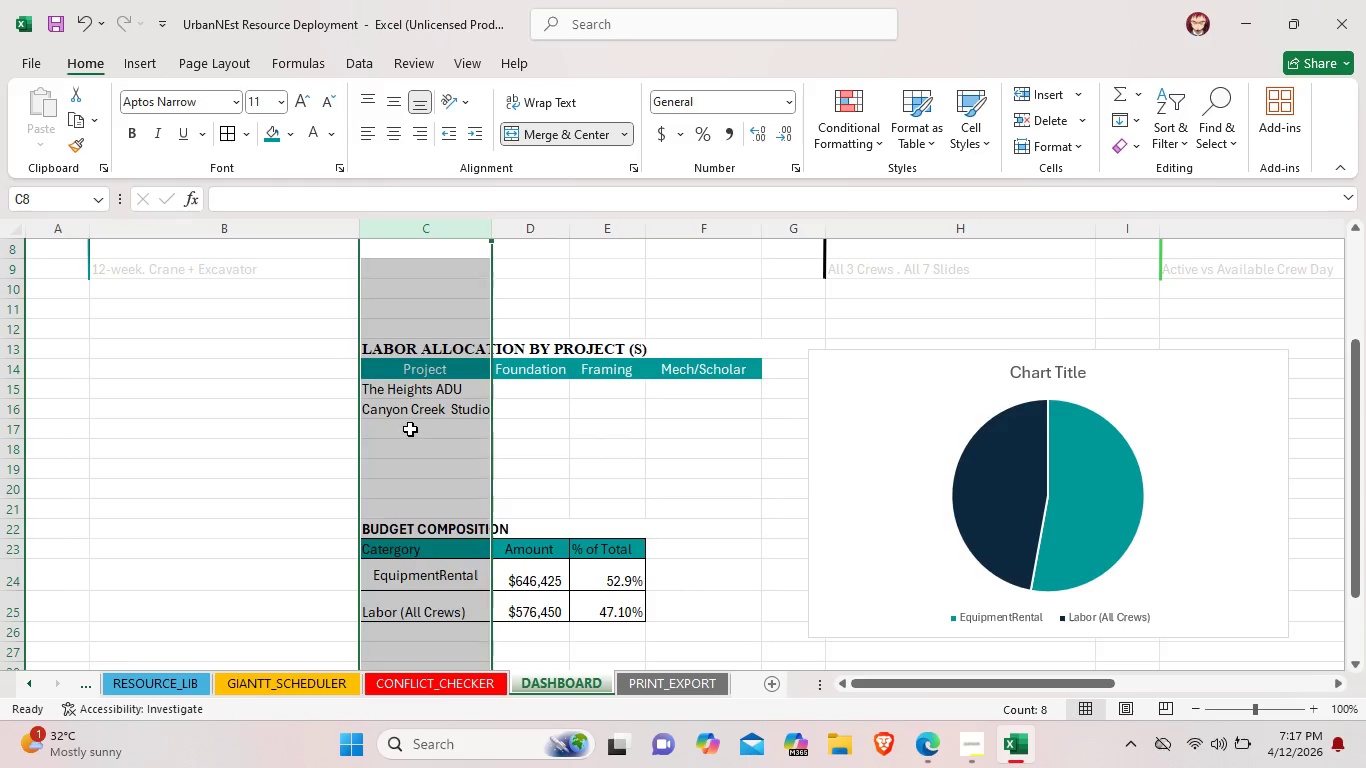 
double_click([410, 429])
 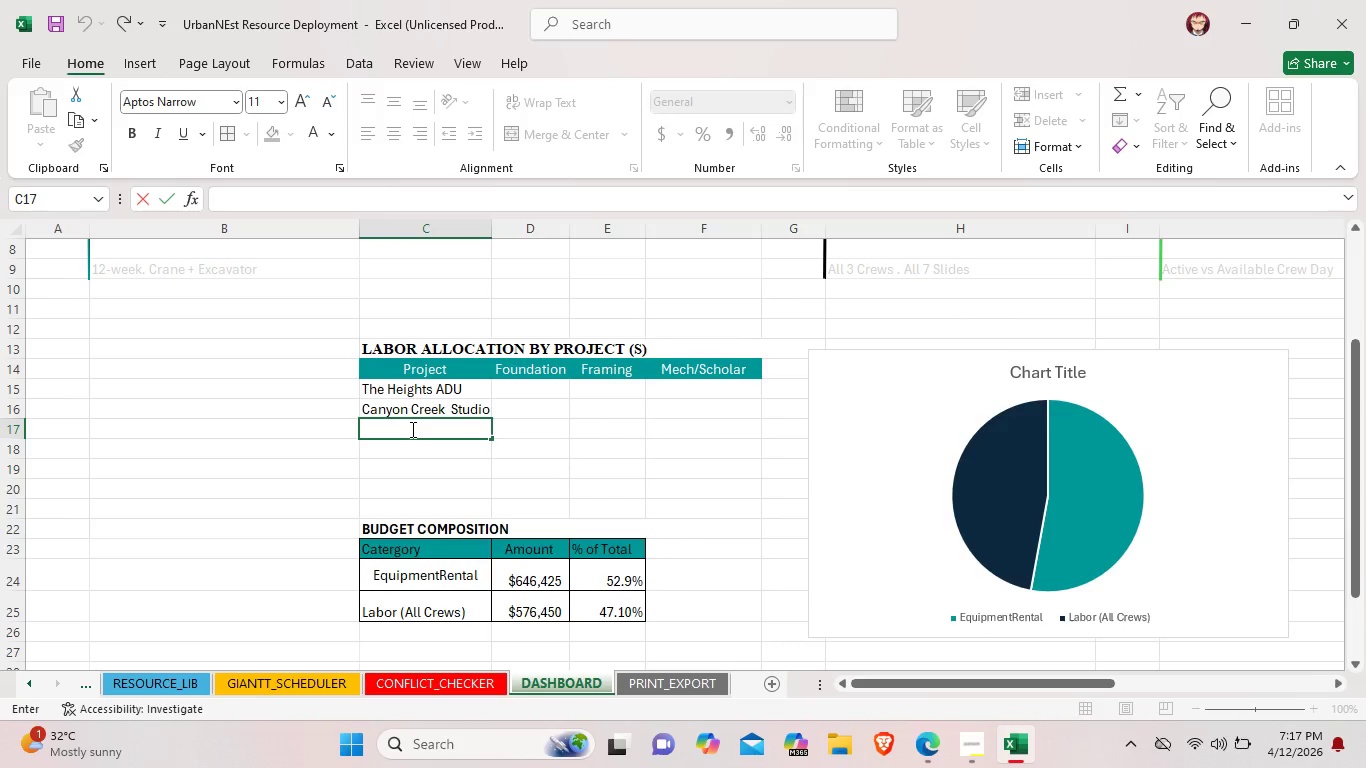 
type(Hillside Haven)
 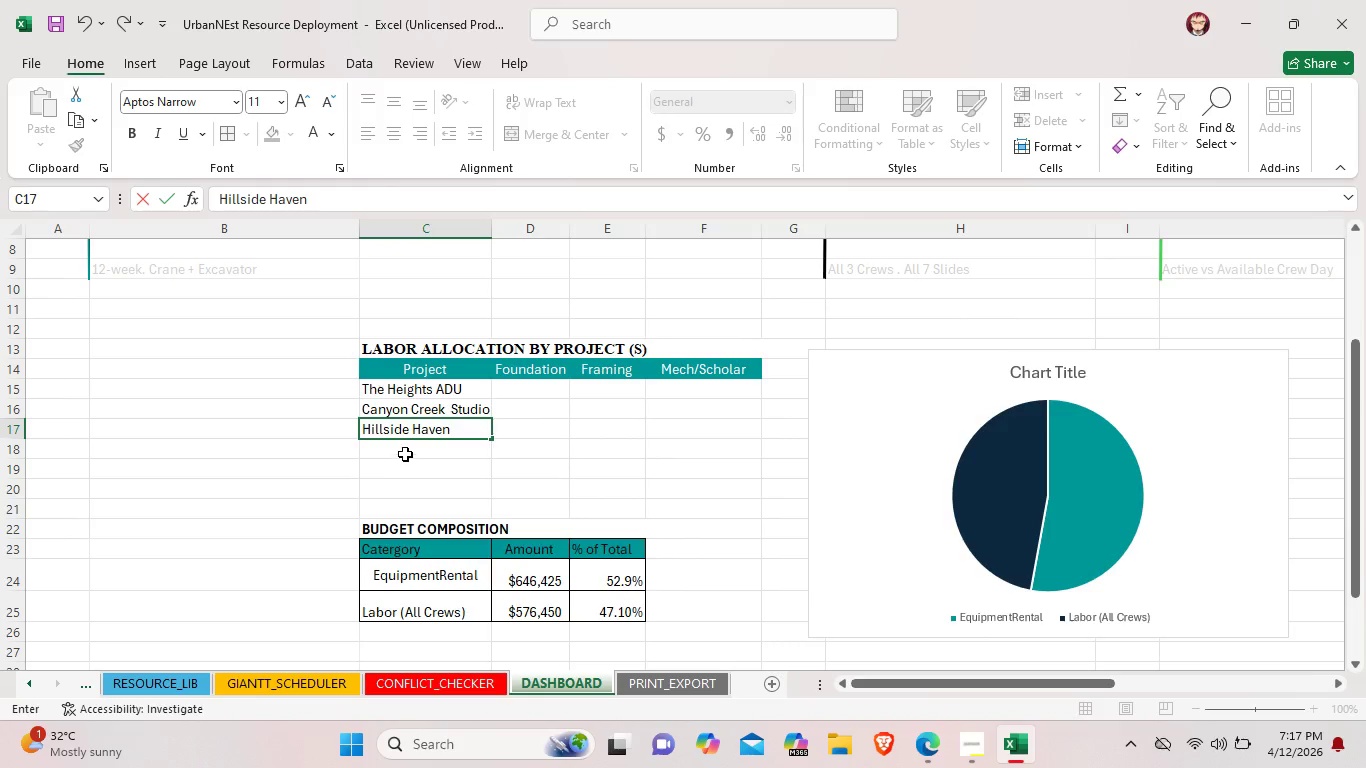 
double_click([405, 451])
 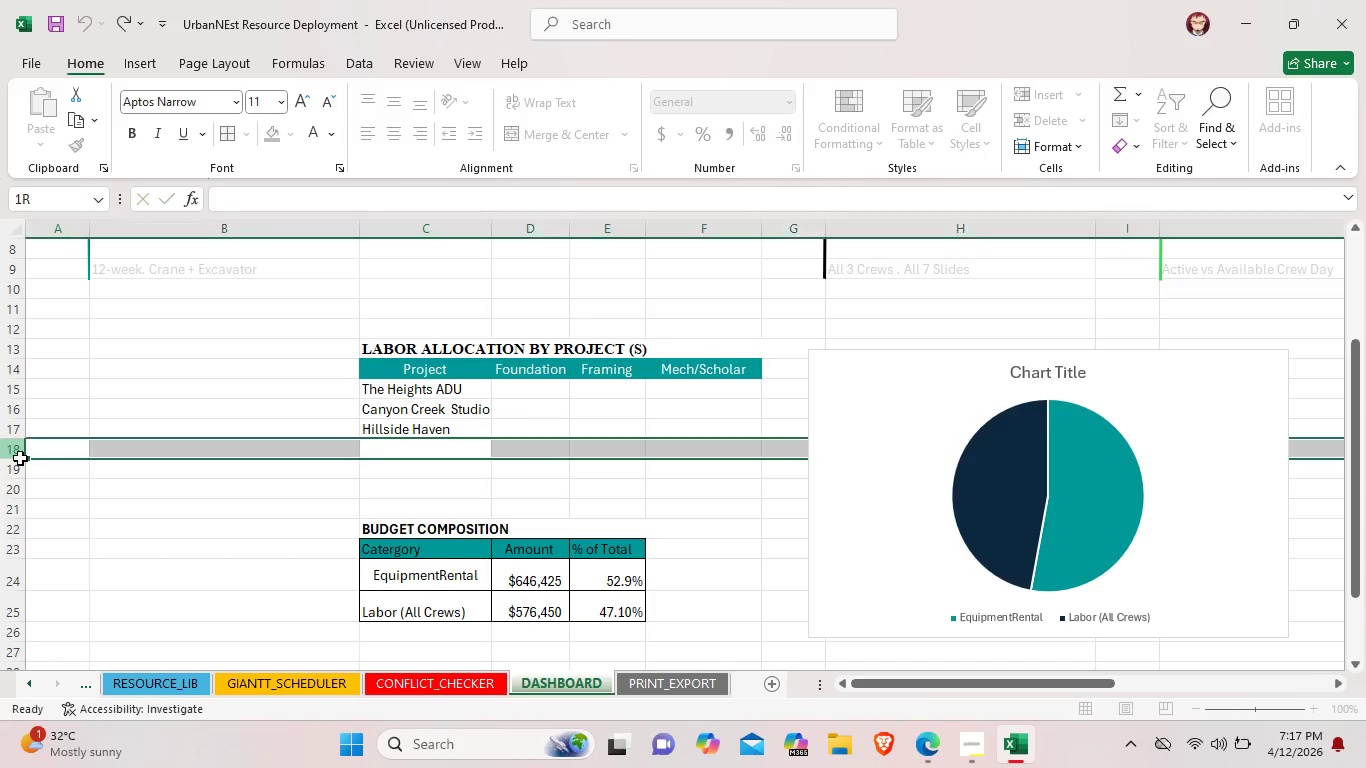 
left_click([20, 458])
 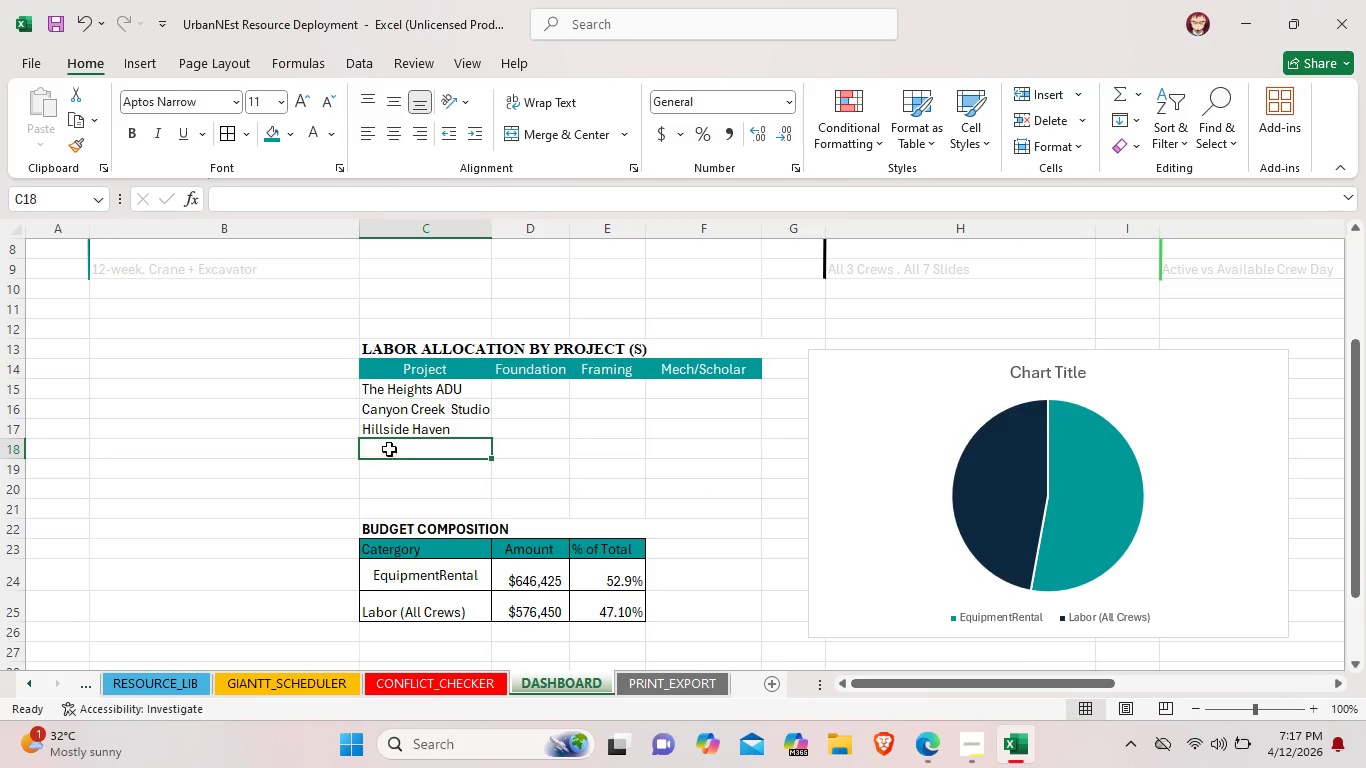 
double_click([389, 449])
 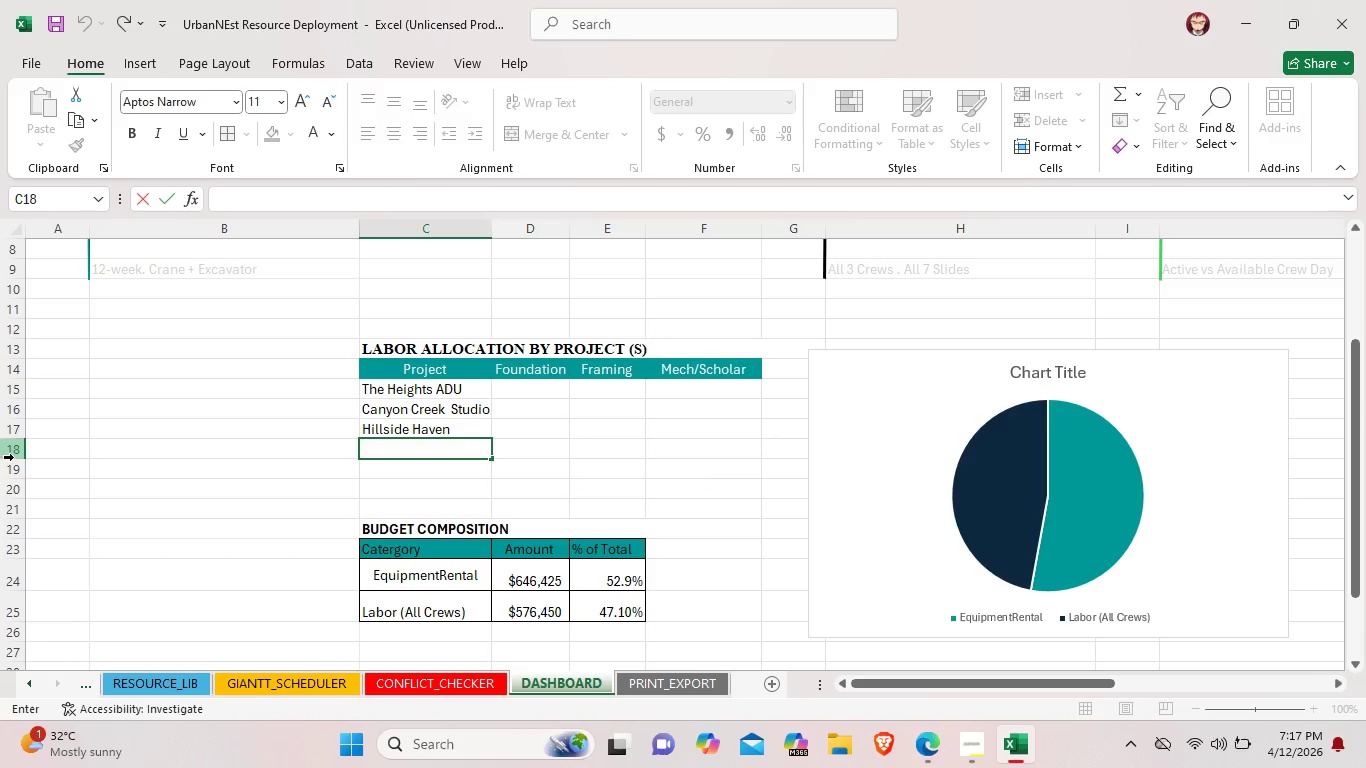 
left_click([14, 457])
 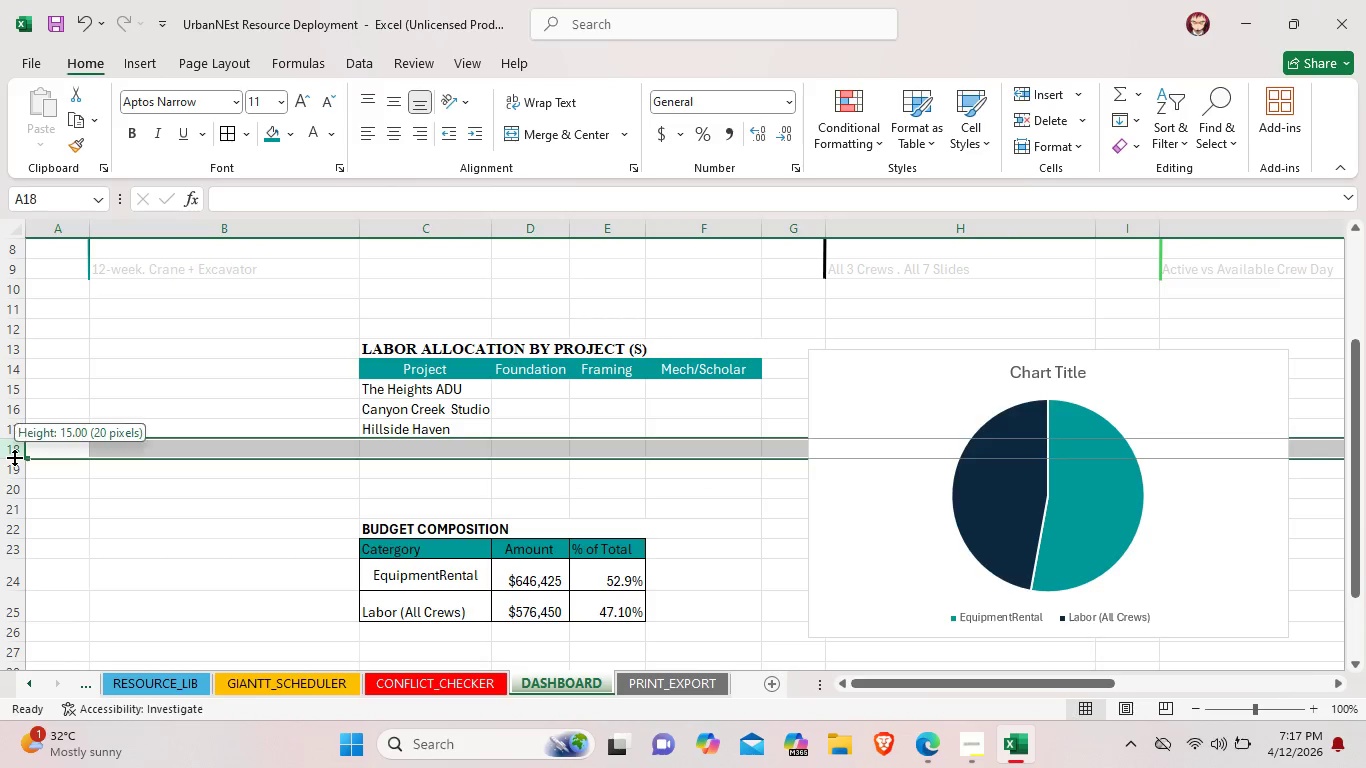 
left_click_drag(start_coordinate=[14, 457], to_coordinate=[16, 466])
 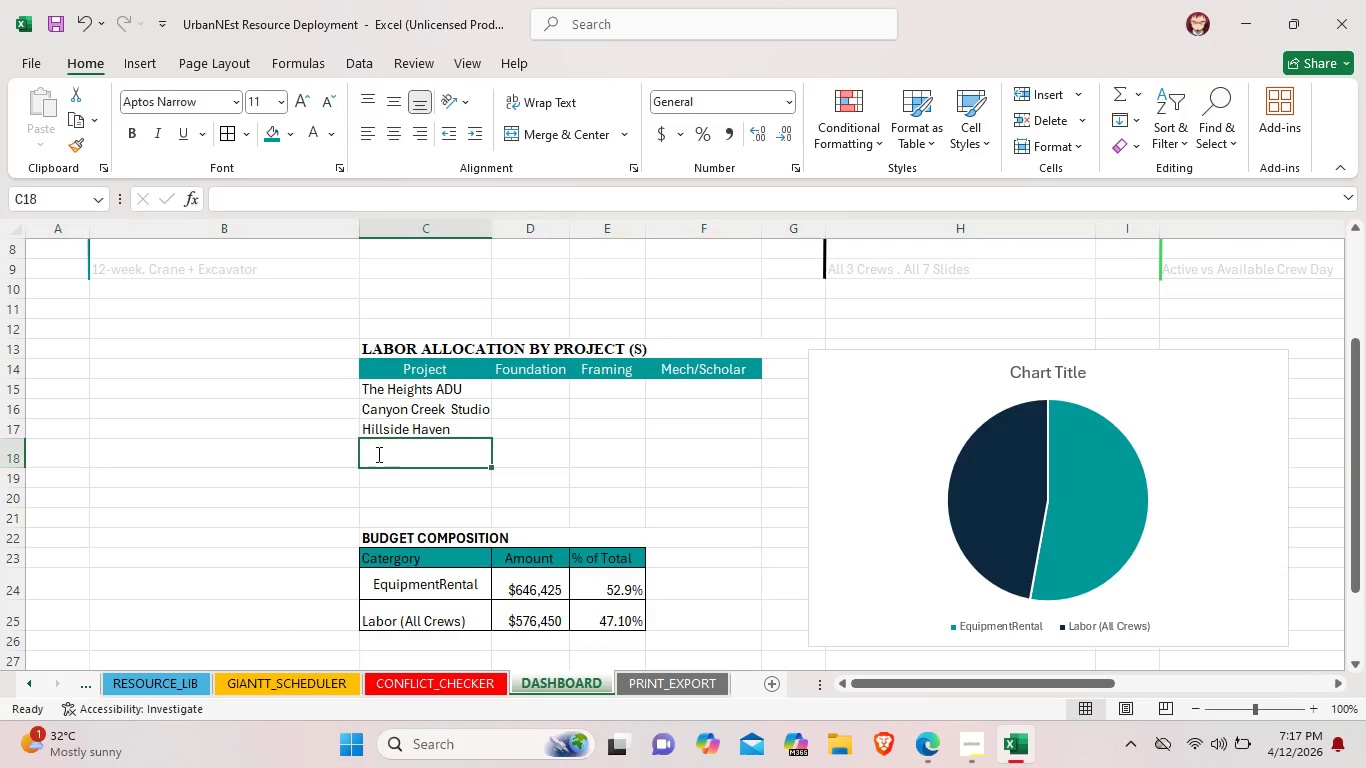 
double_click([377, 454])
 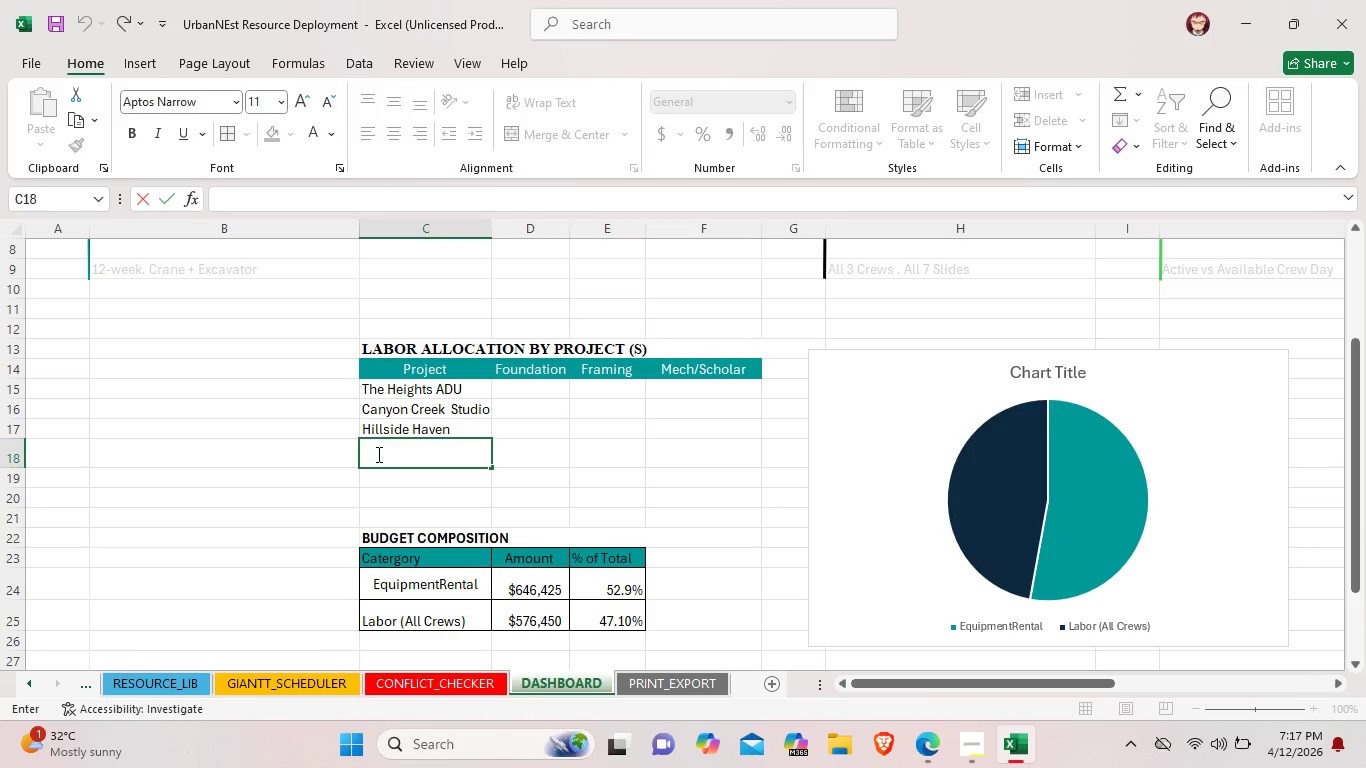 
type(The BUn)
key(Backspace)
key(Backspace)
type(ungalow Annex)
 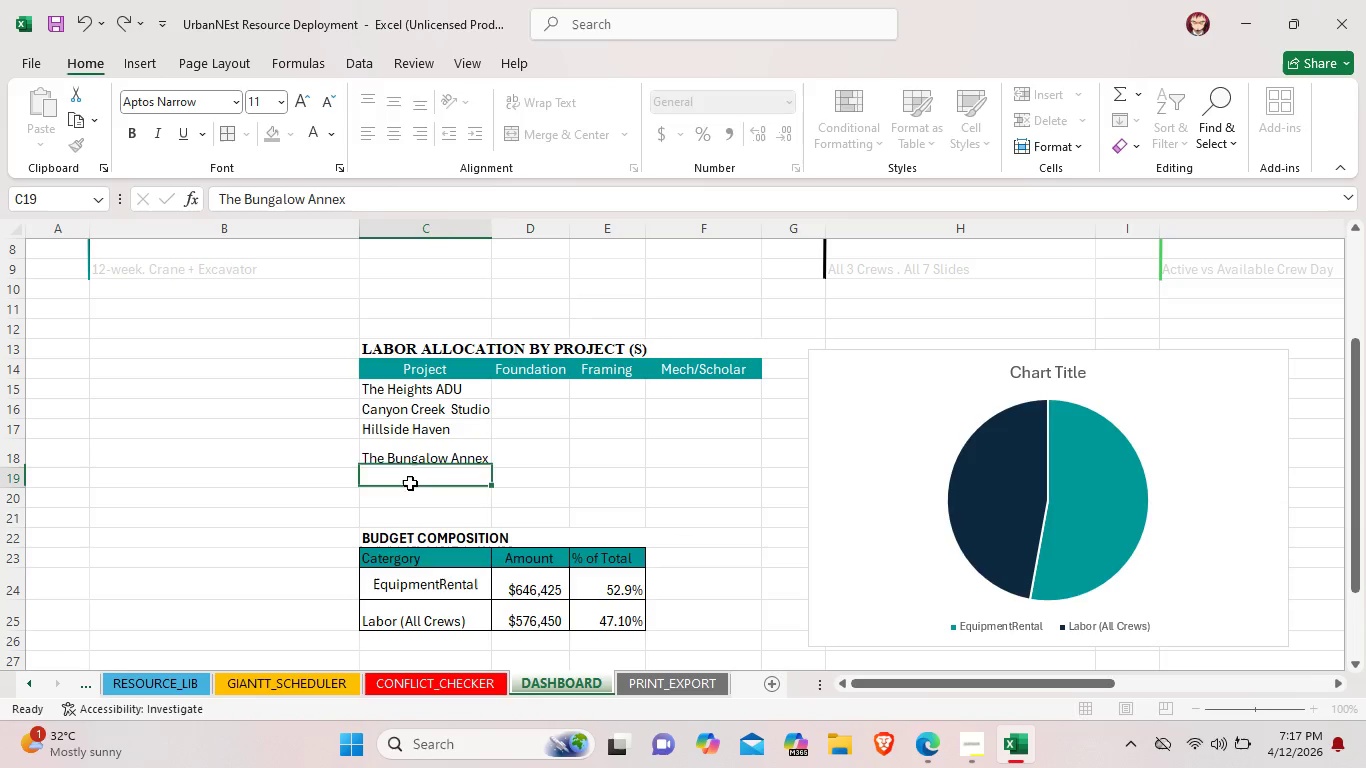 
double_click([410, 483])
 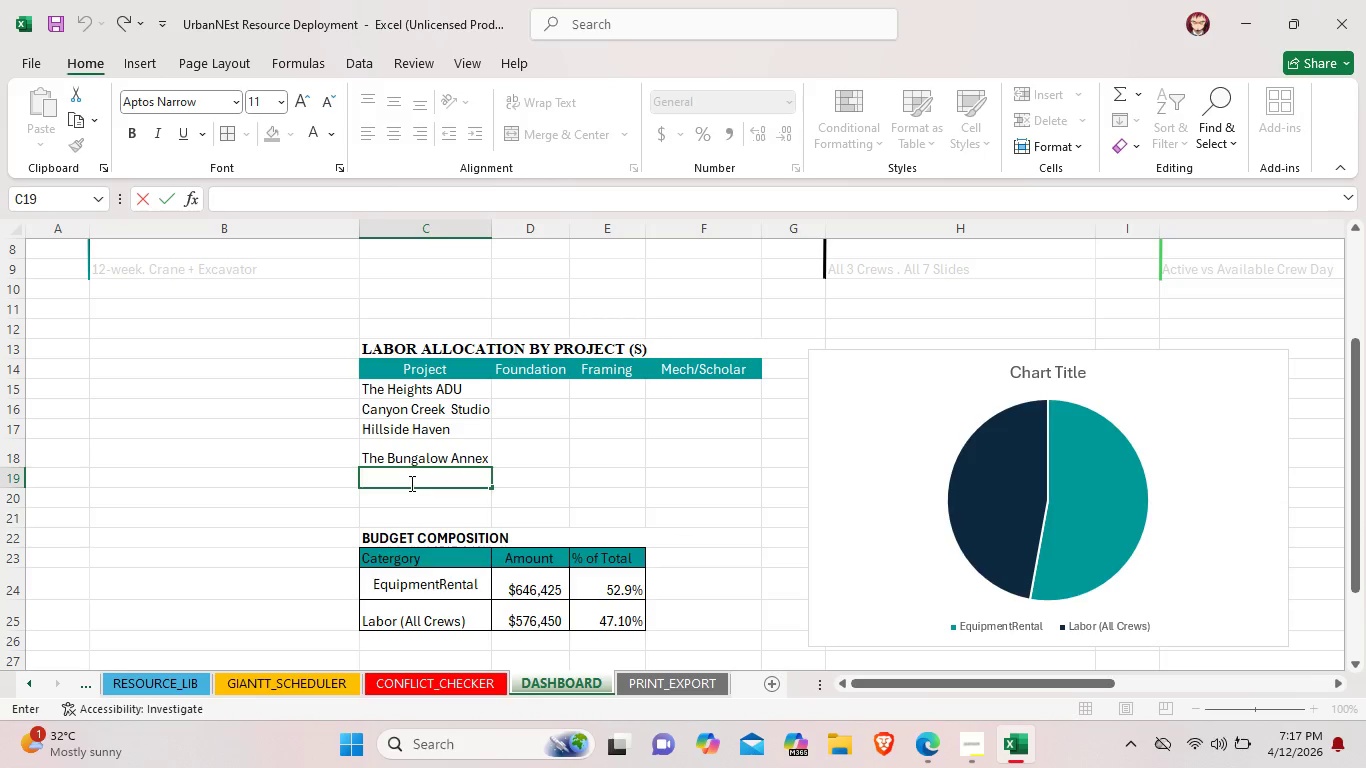 
left_click([410, 483])
 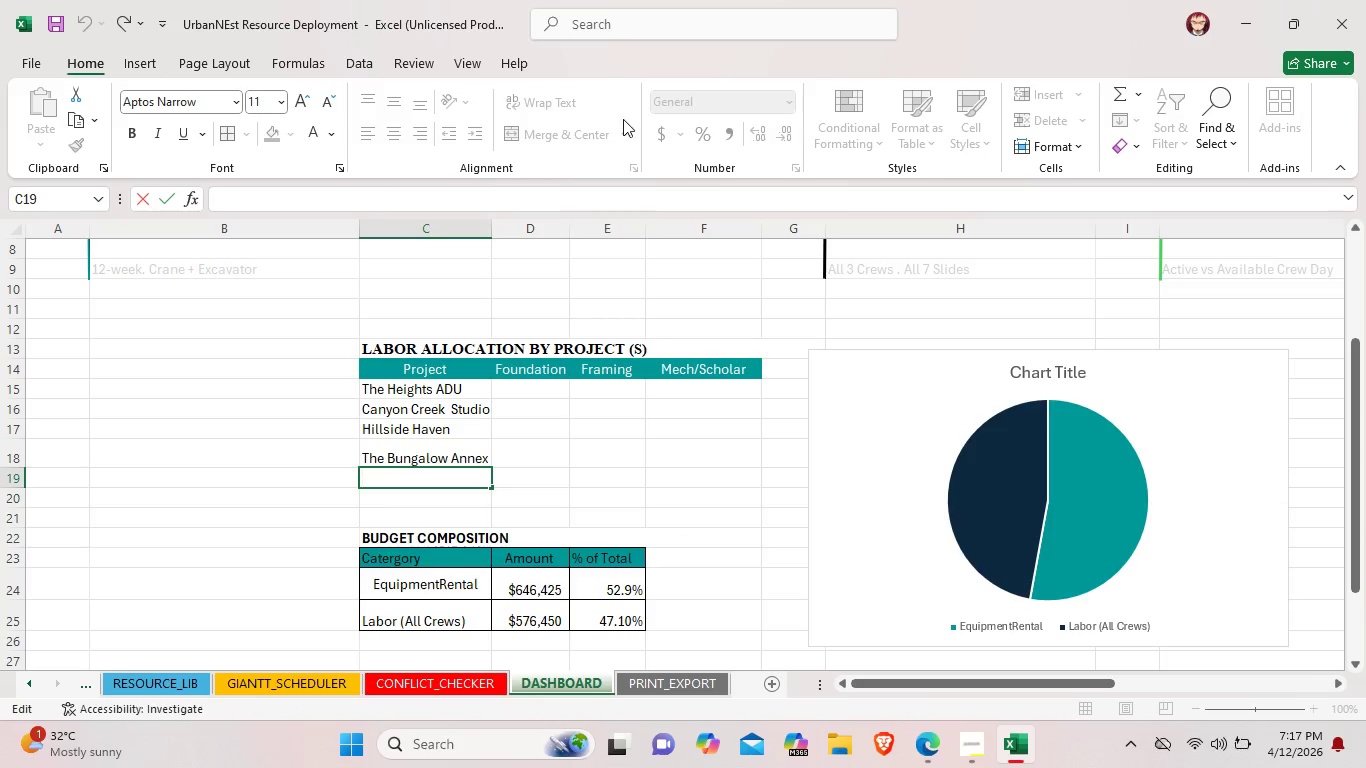 
wait(5.39)
 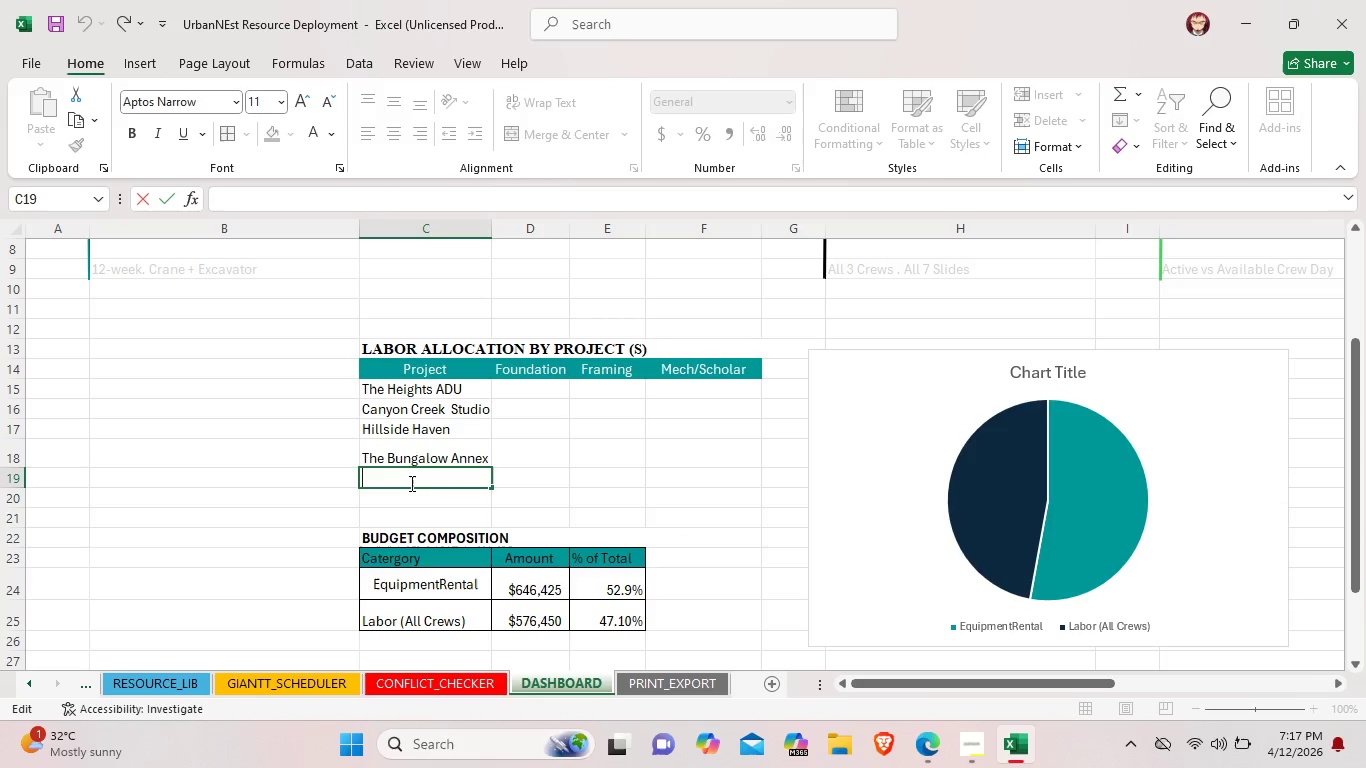 
left_click([490, 232])
 